 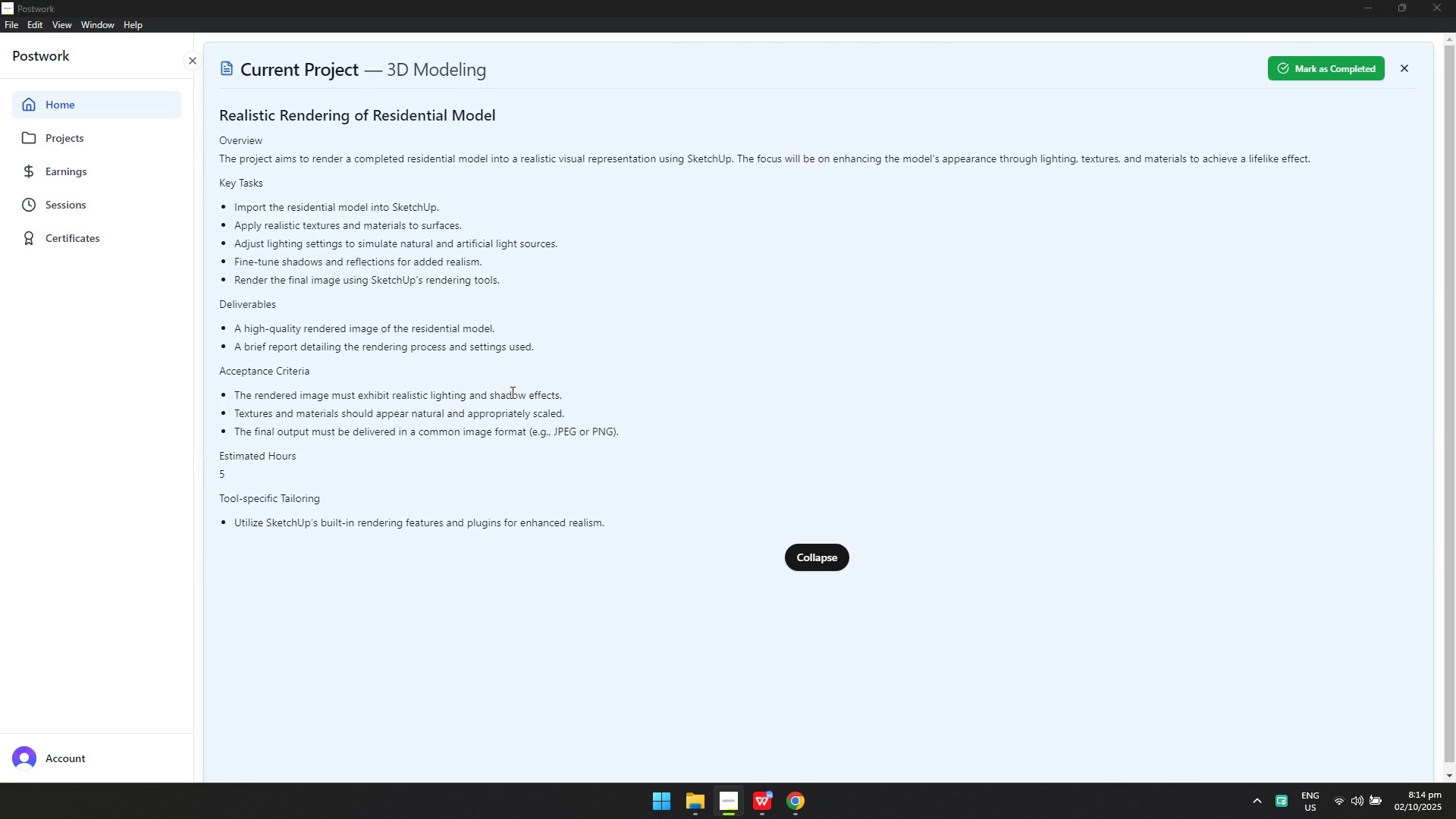 
key(Alt+Tab)
 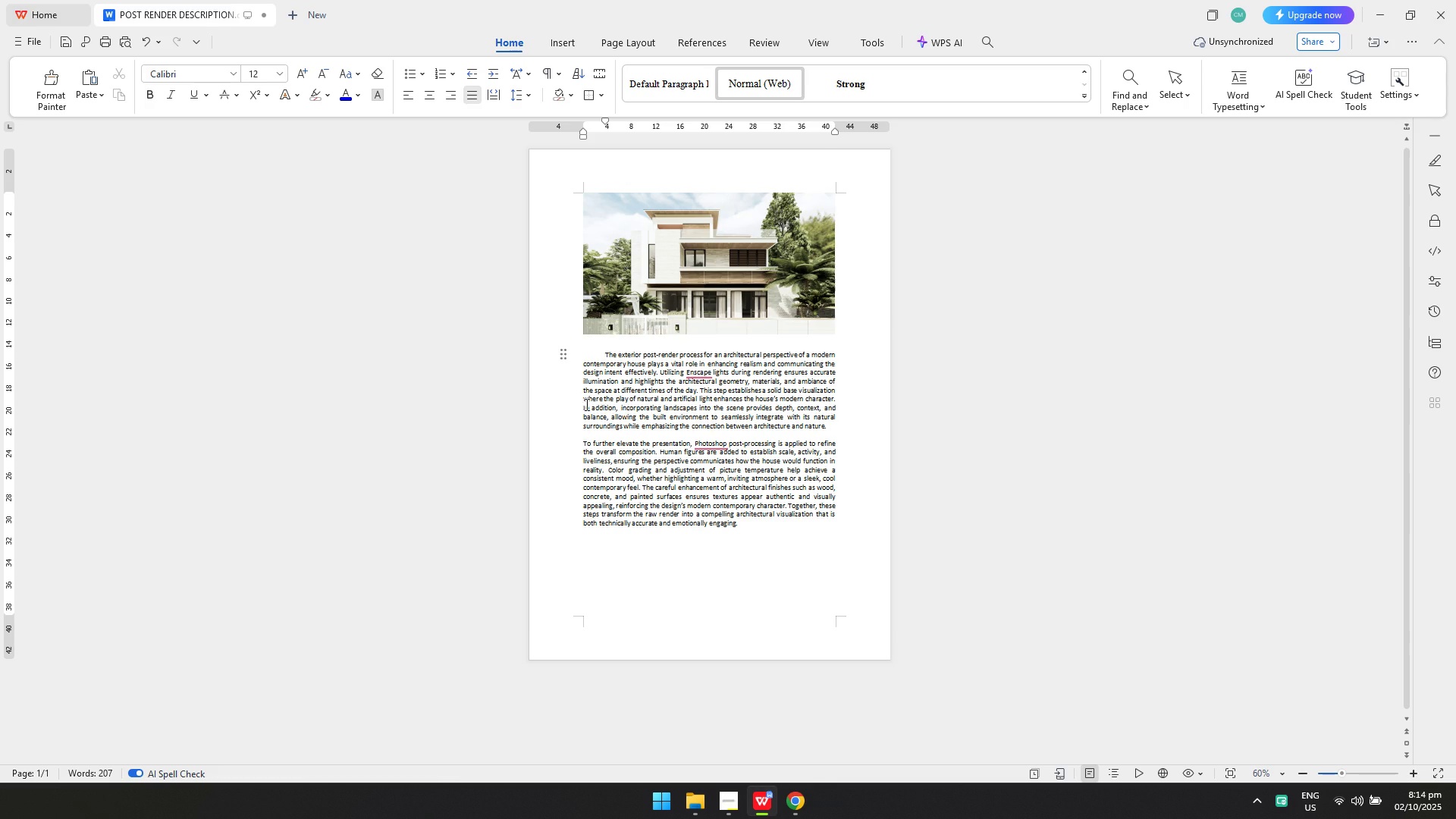 
key(Alt+Tab)
 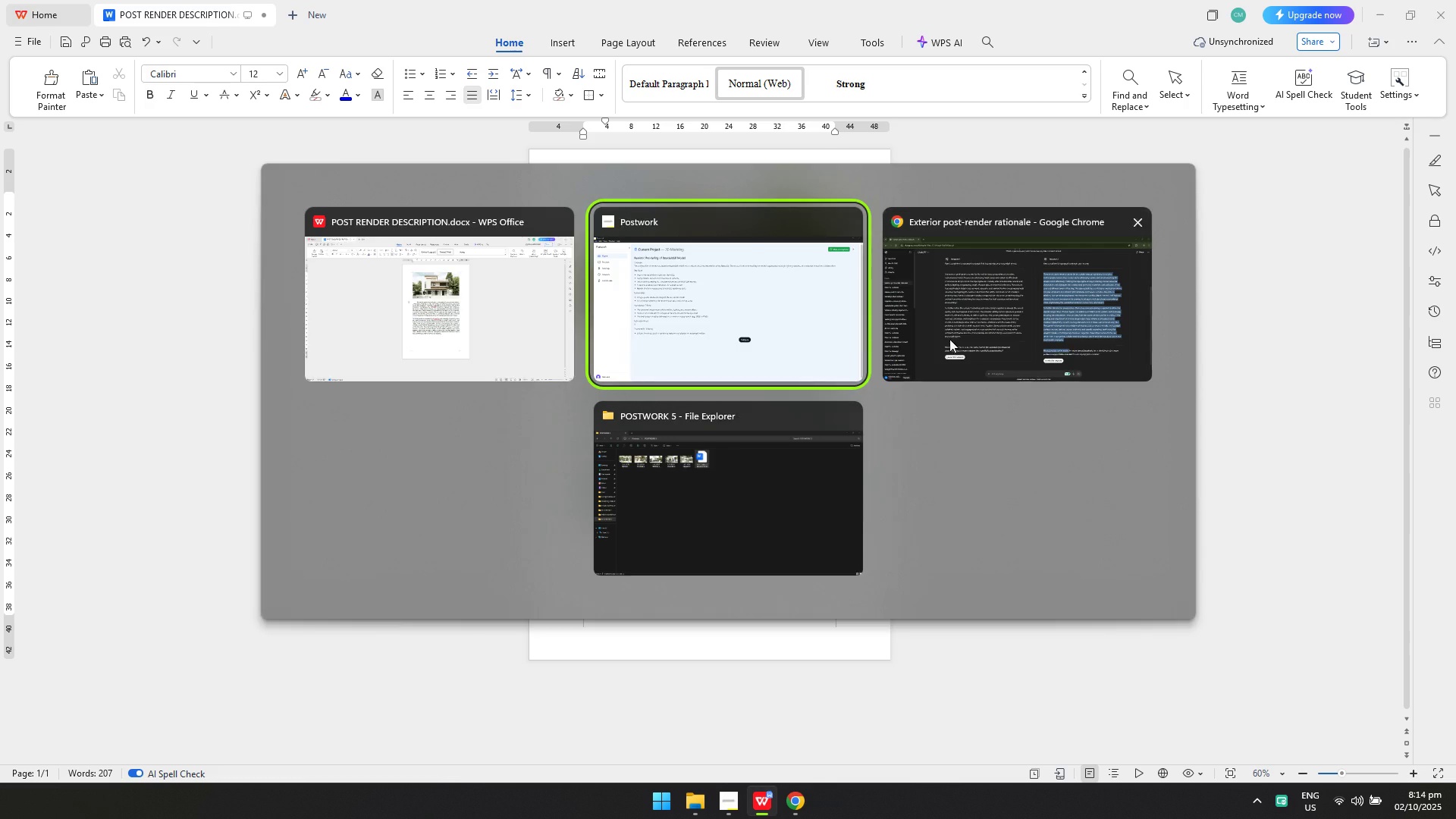 
left_click([1075, 331])
 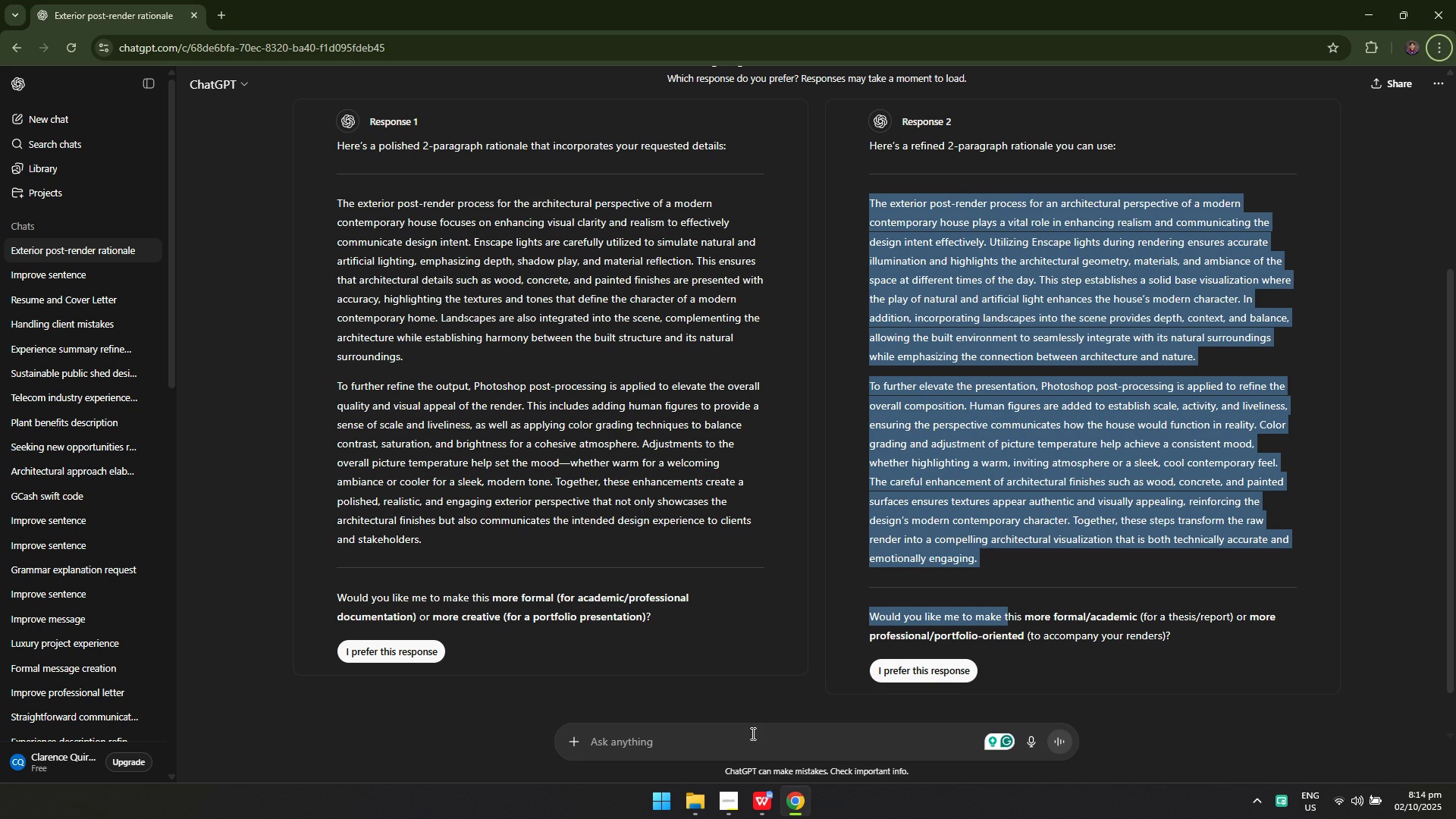 
left_click([751, 733])
 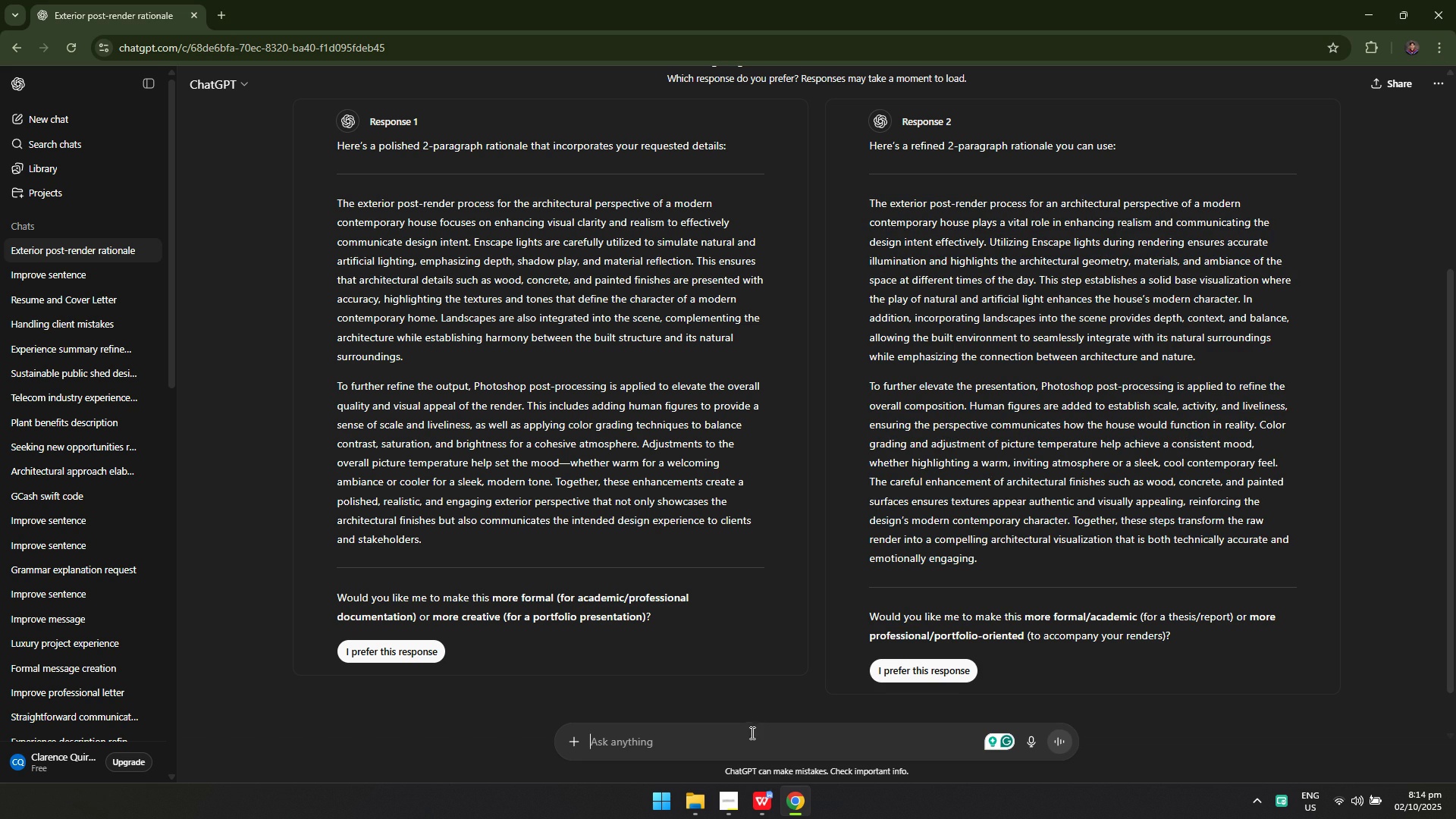 
type(add texture emphasize and shao)
key(Backspace)
type(d=)
key(Backspace)
key(Backspace)
key(Backspace)
key(Backspace)
key(Backspace)
type(accurate shadows)
 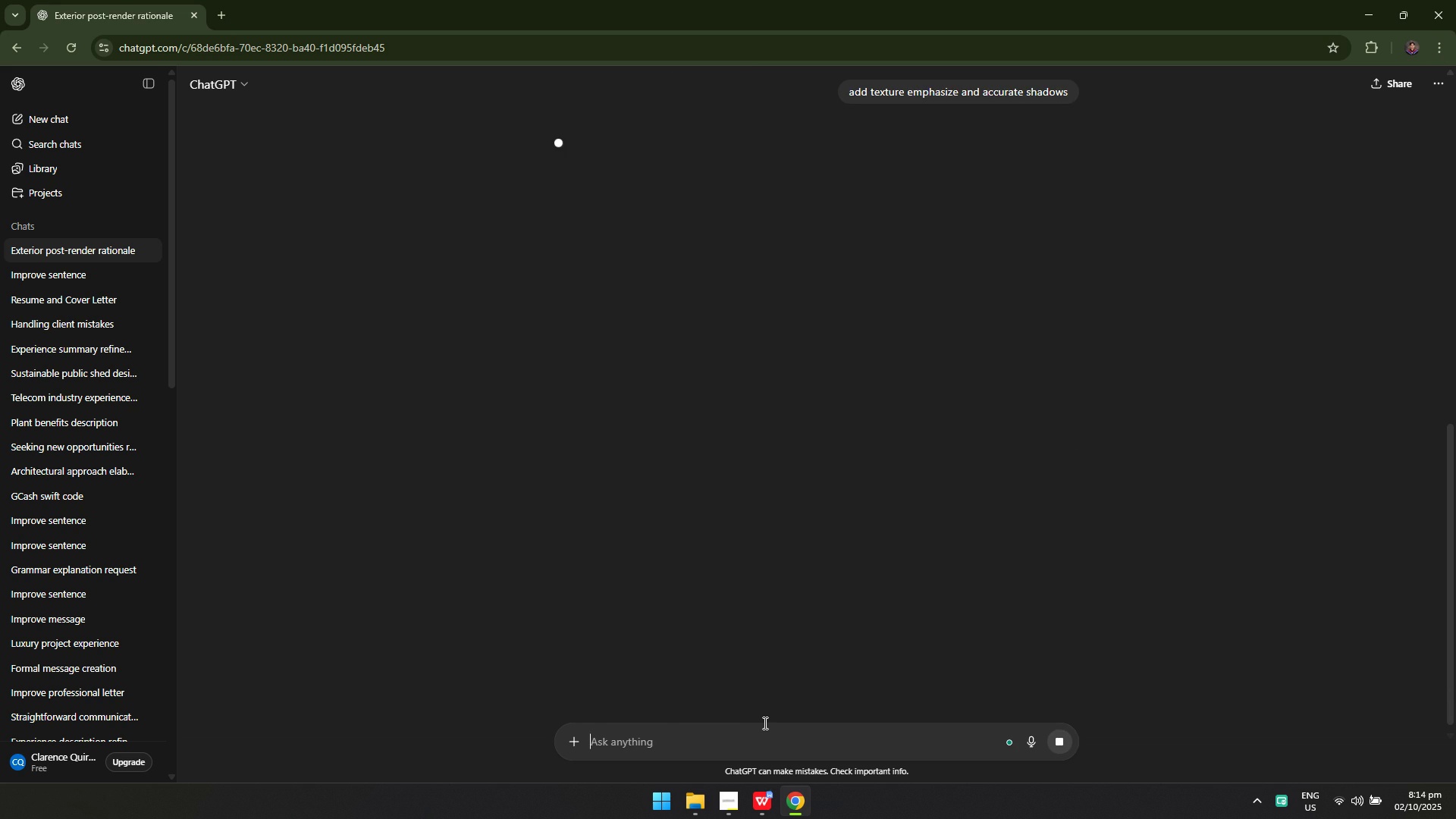 
key(Enter)
 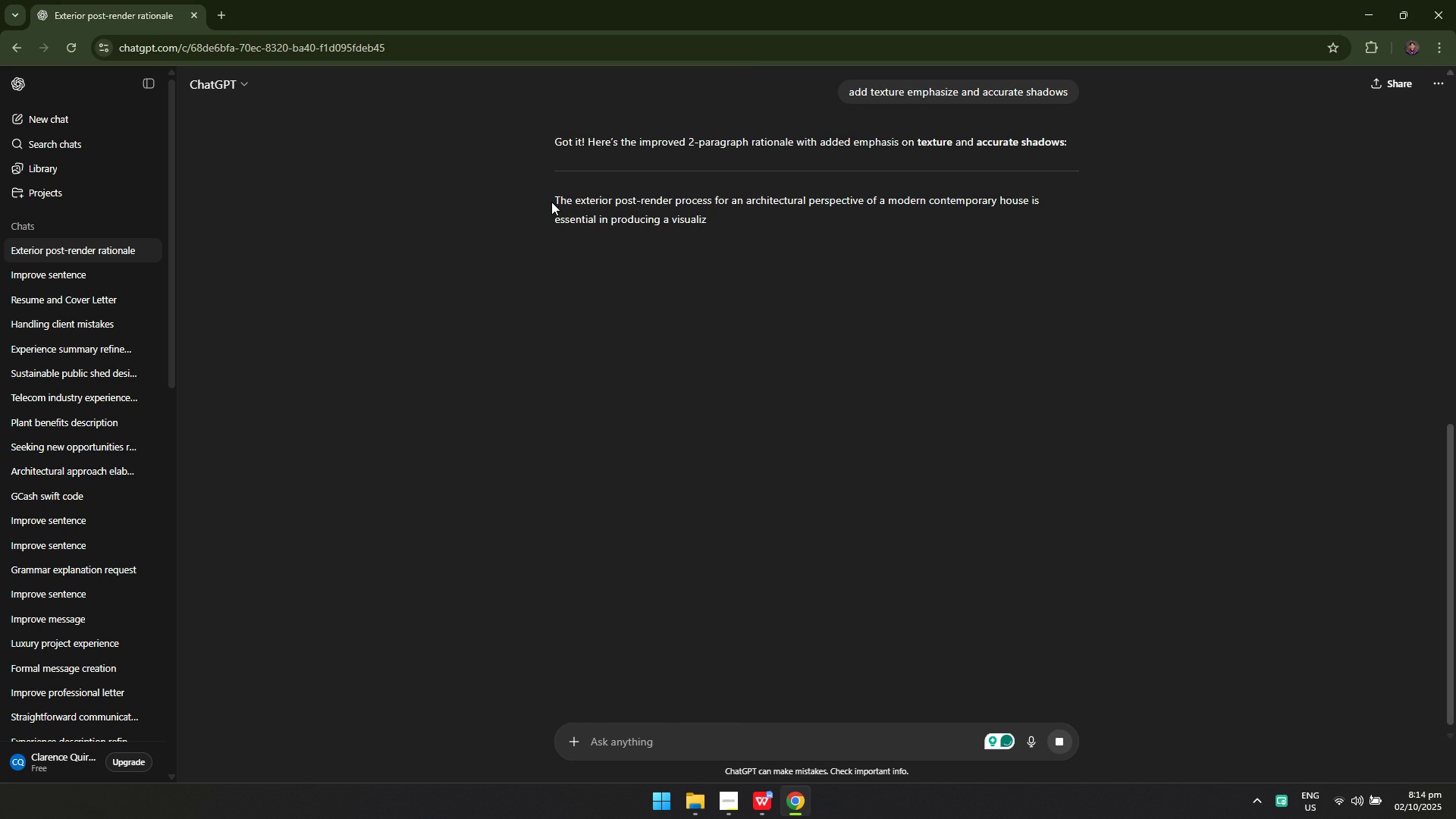 
left_click_drag(start_coordinate=[551, 202], to_coordinate=[946, 502])
 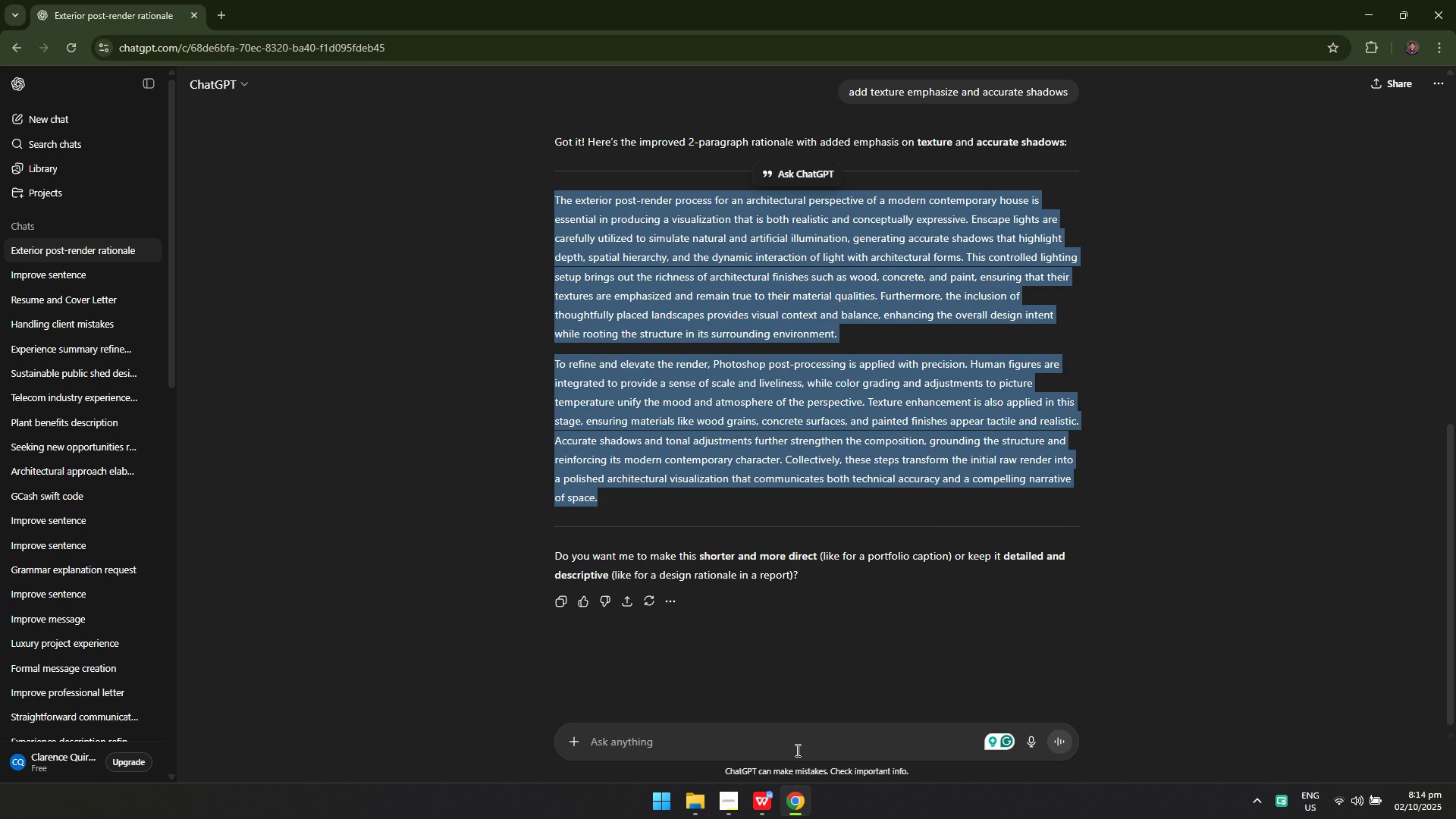 
left_click([795, 751])
 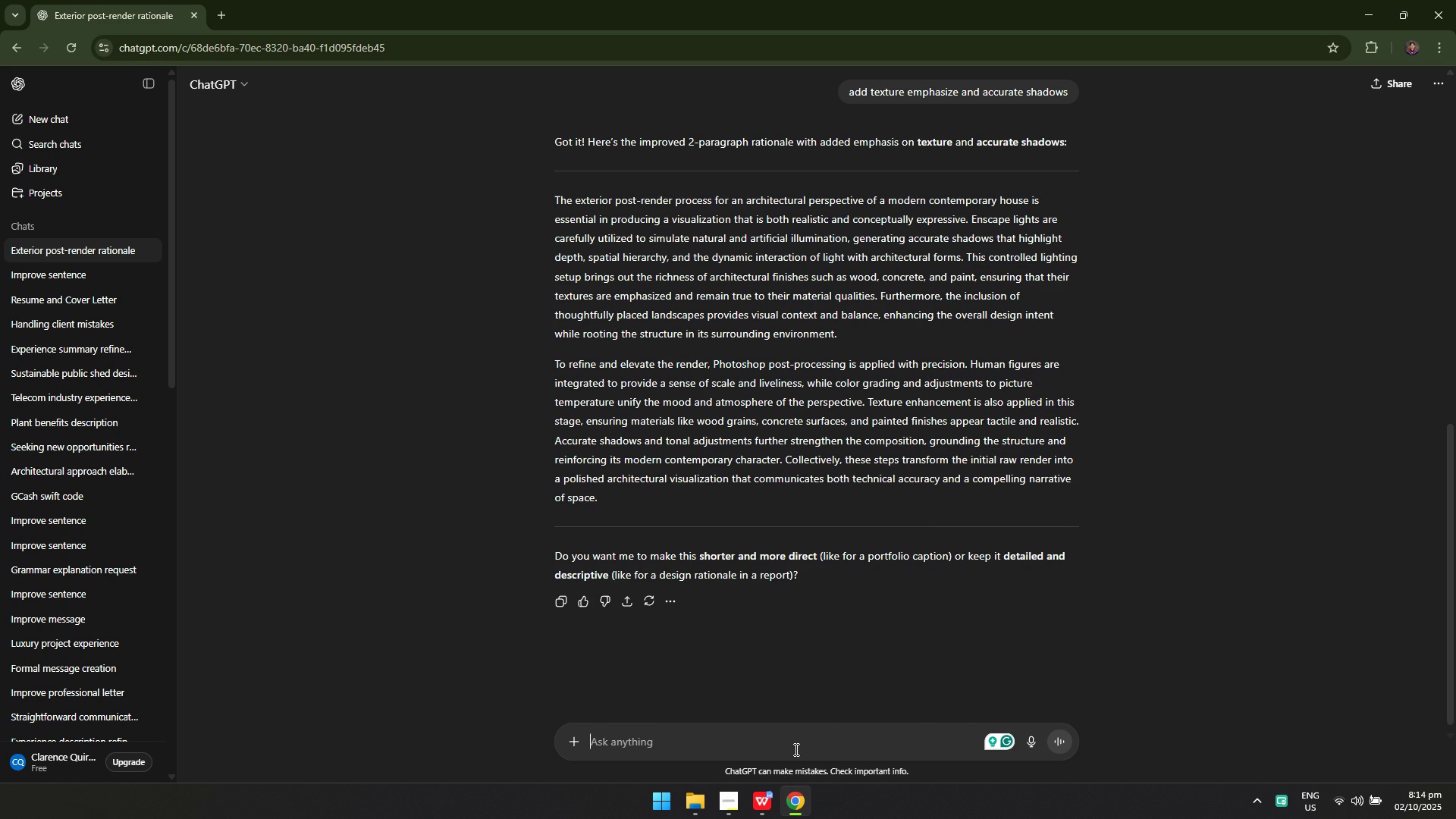 
type(add summ)
key(Backspace)
type(=)
key(Backspace)
key(Backspace)
key(Backspace)
key(Backspace)
type(summary)
 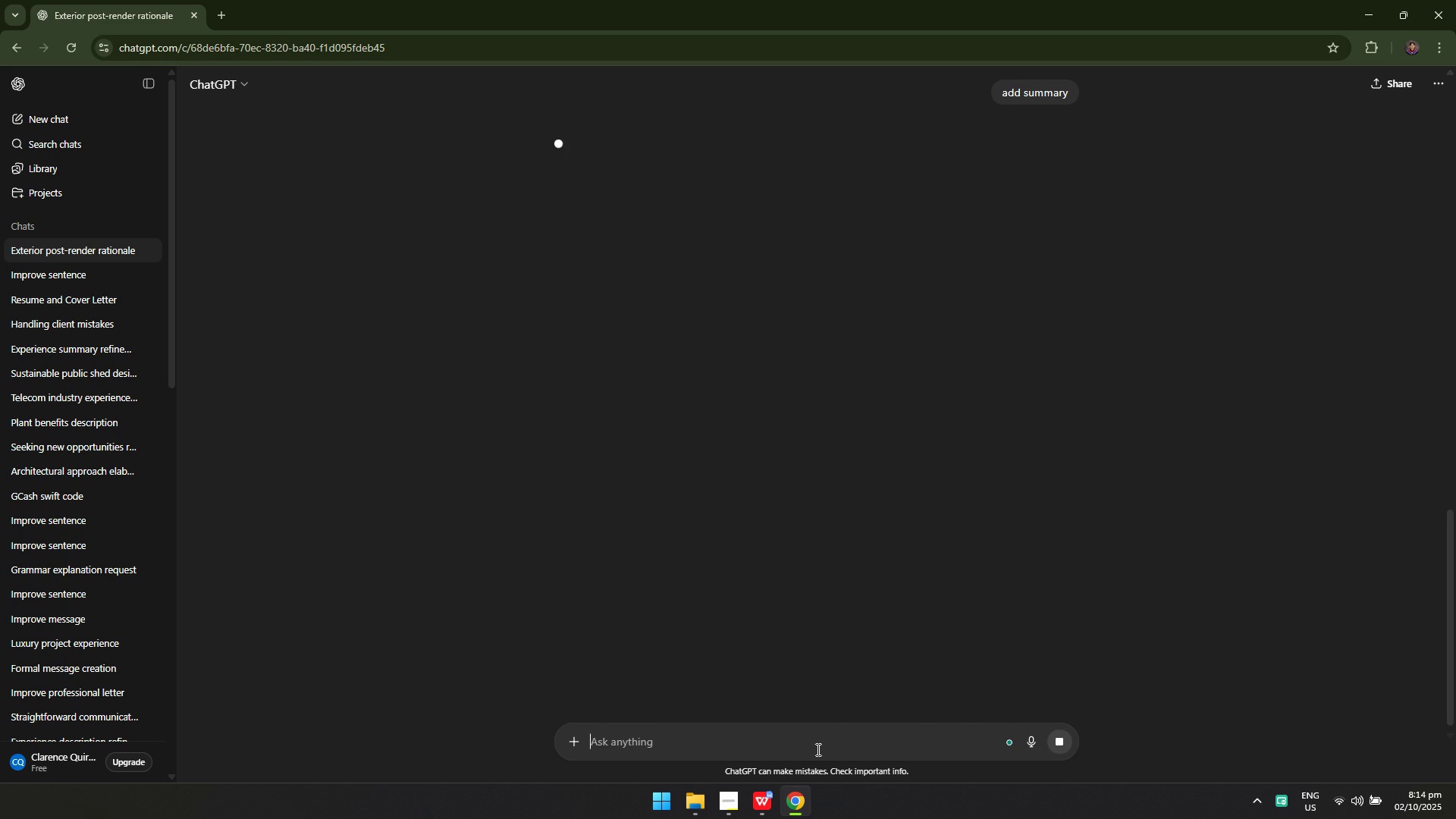 
key(Enter)
 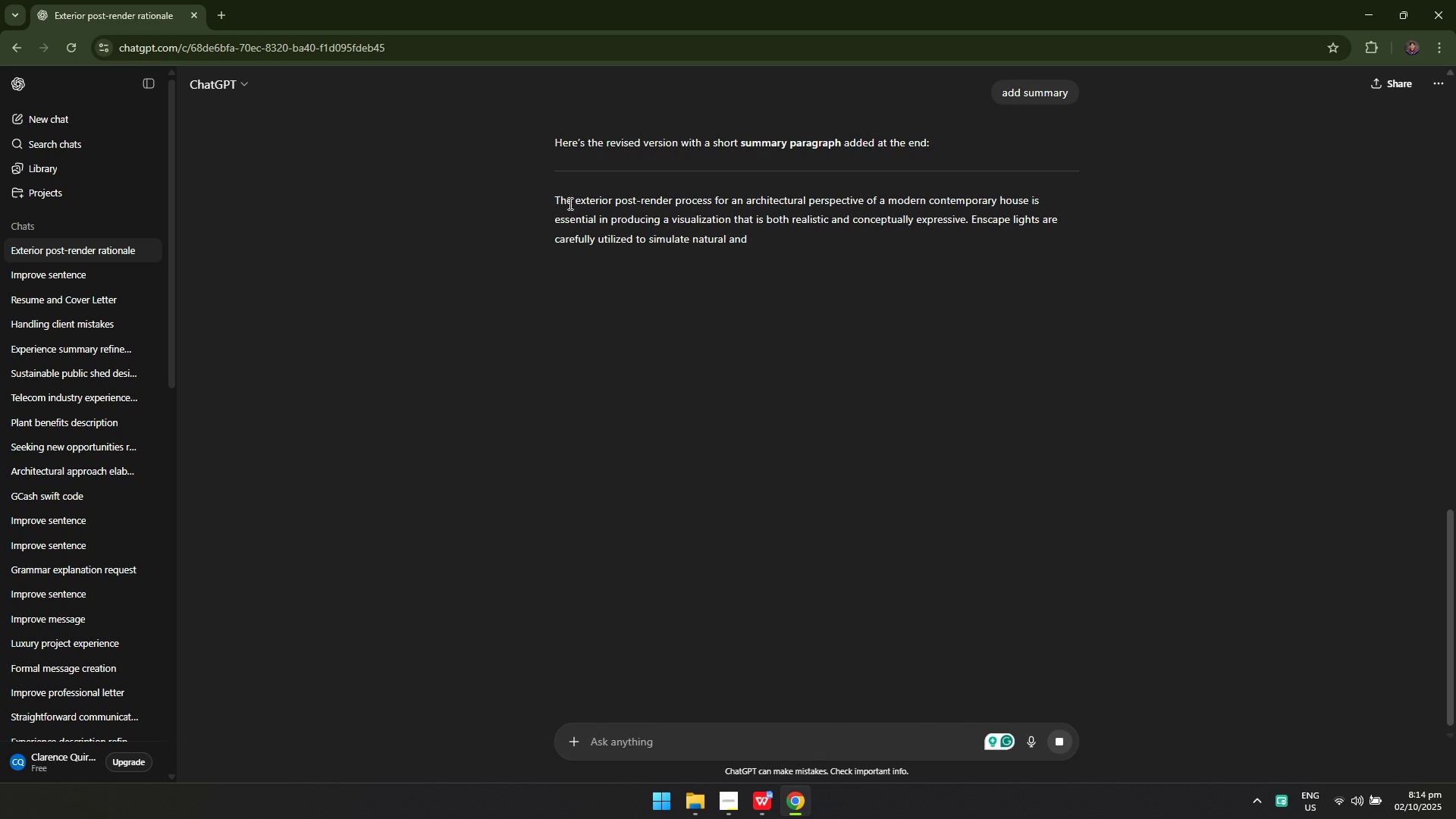 
left_click_drag(start_coordinate=[551, 200], to_coordinate=[867, 604])
 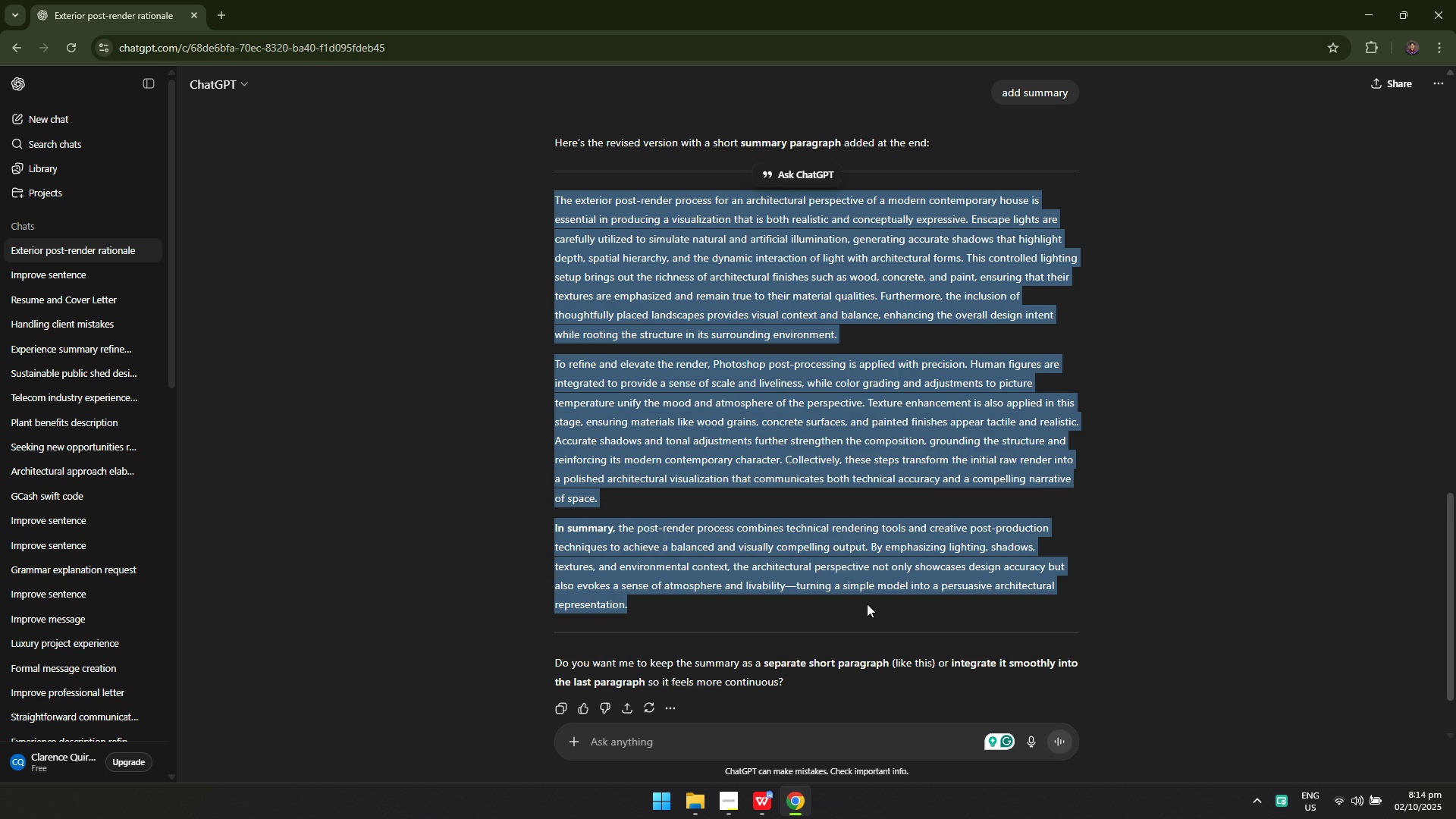 
key(Control+ControlLeft)
 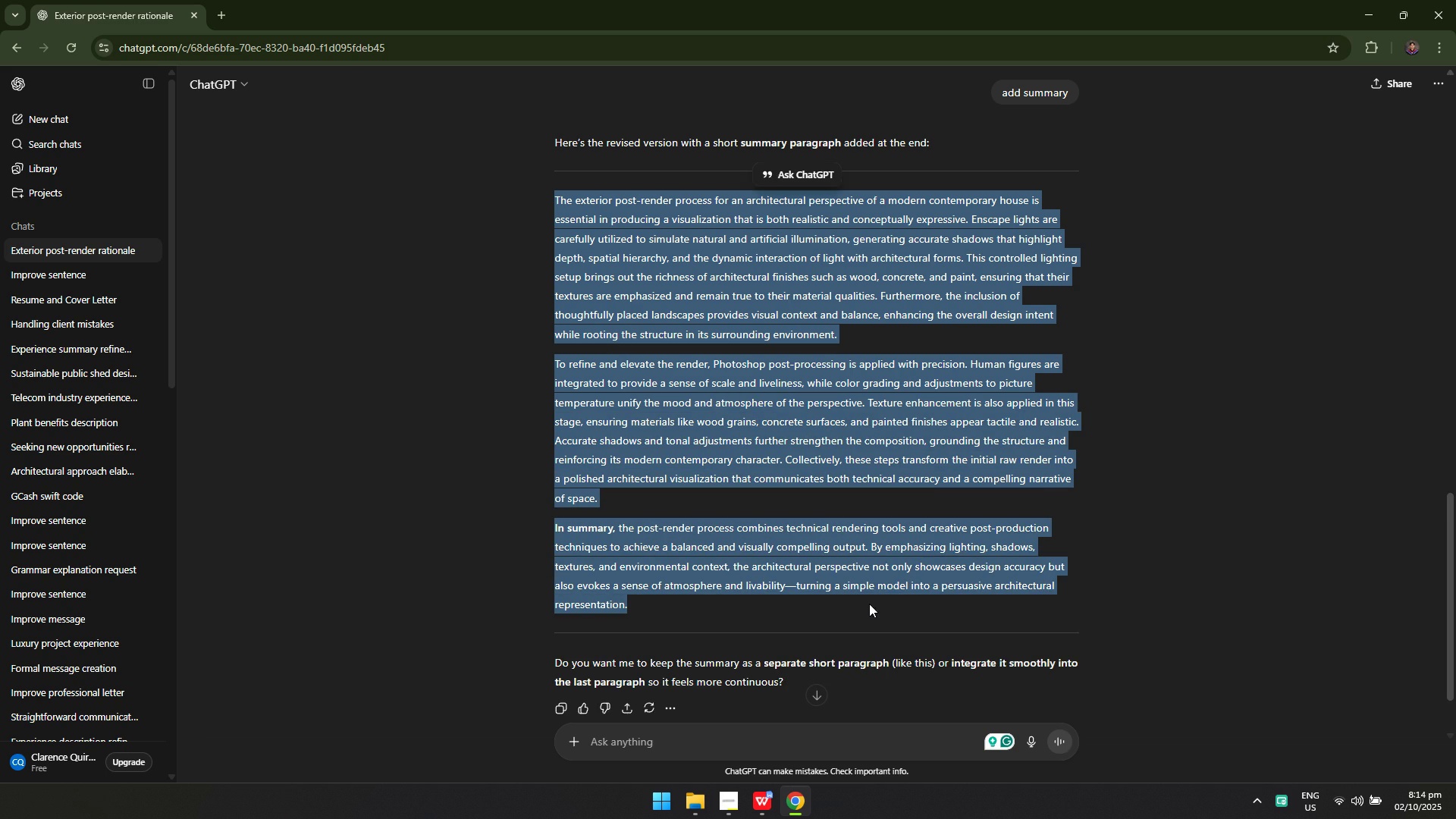 
key(Control+C)
 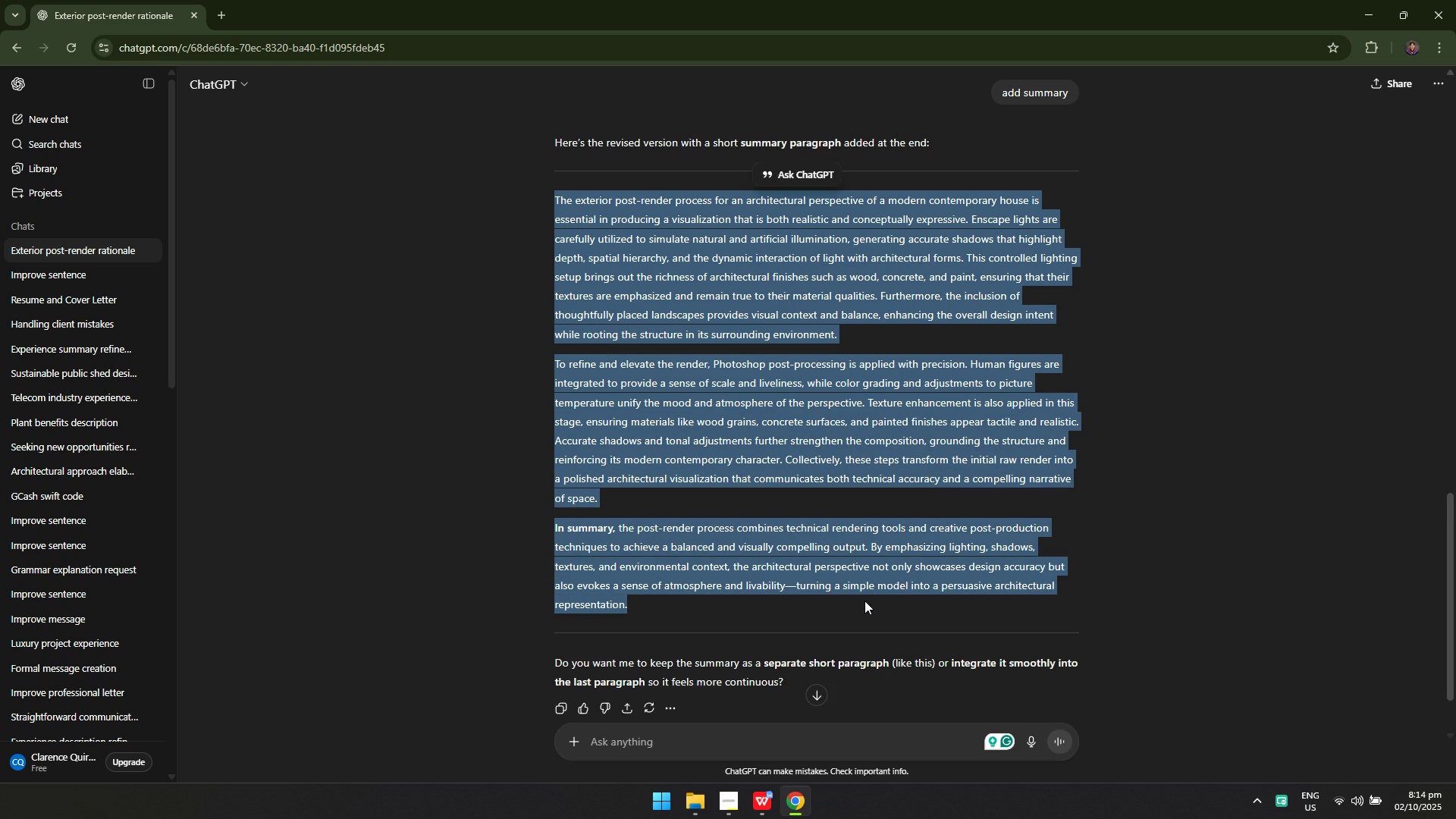 
key(Alt+AltLeft)
 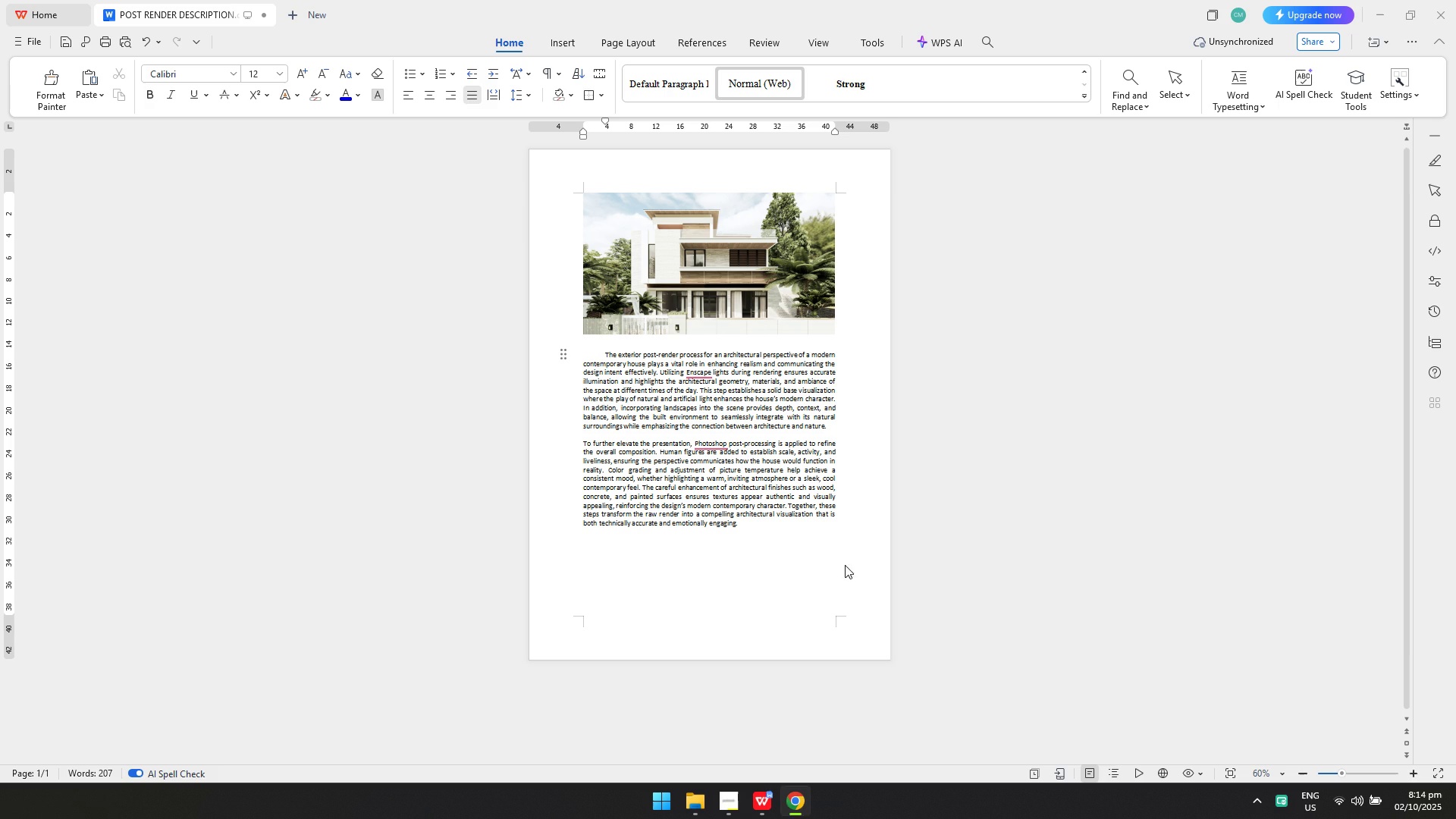 
key(Alt+Tab)
 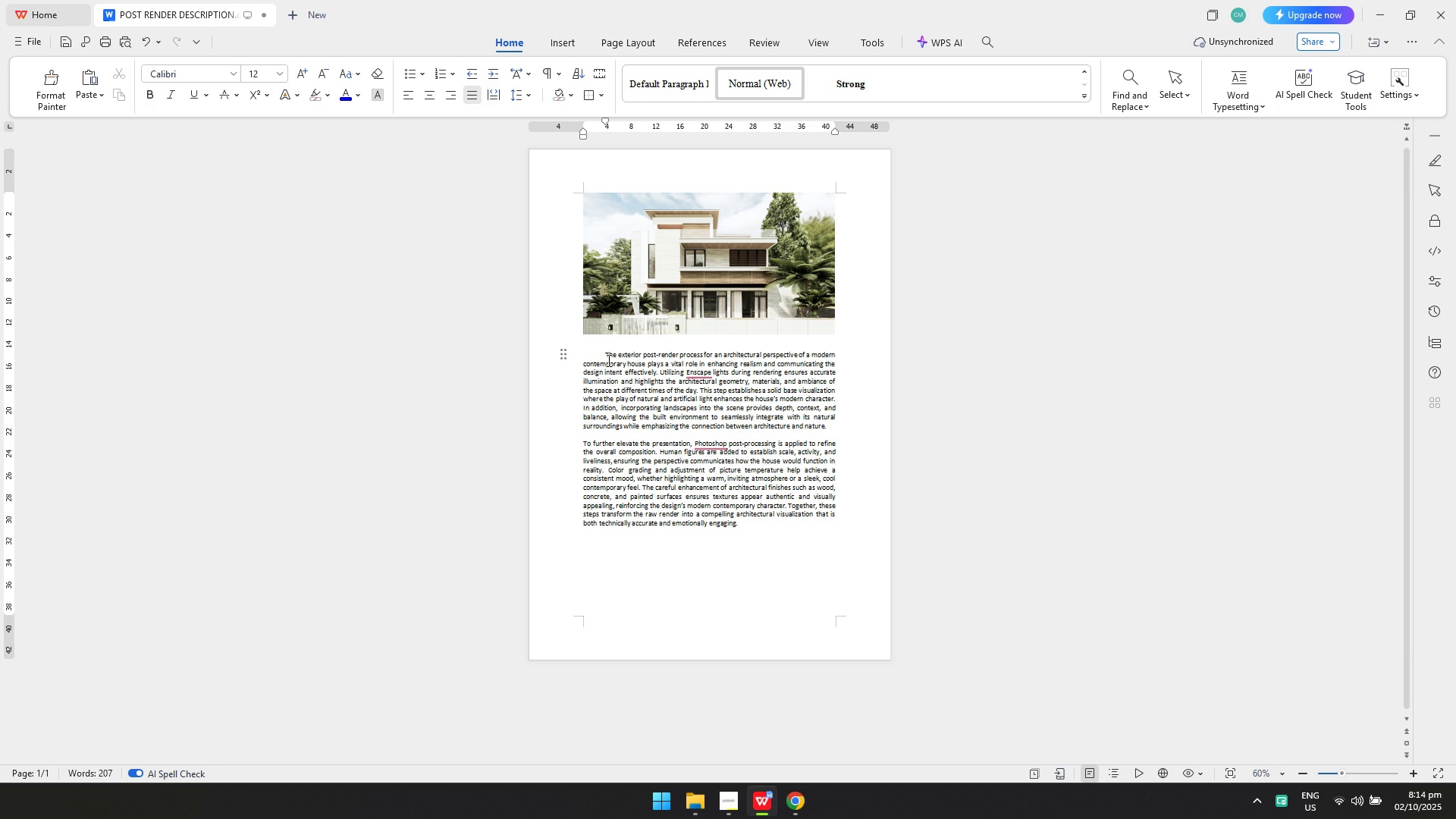 
left_click_drag(start_coordinate=[601, 356], to_coordinate=[774, 528])
 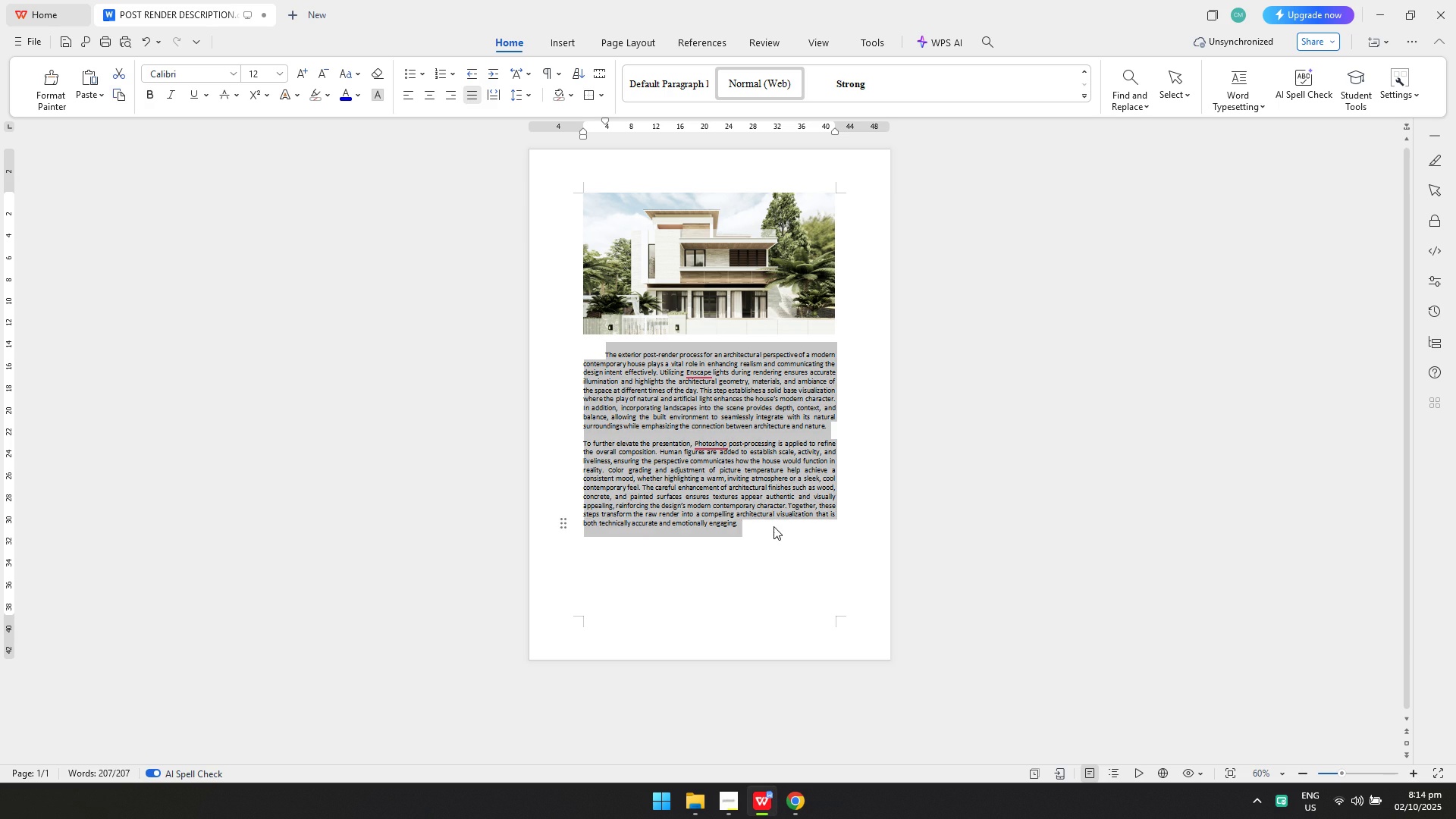 
key(Control+ControlLeft)
 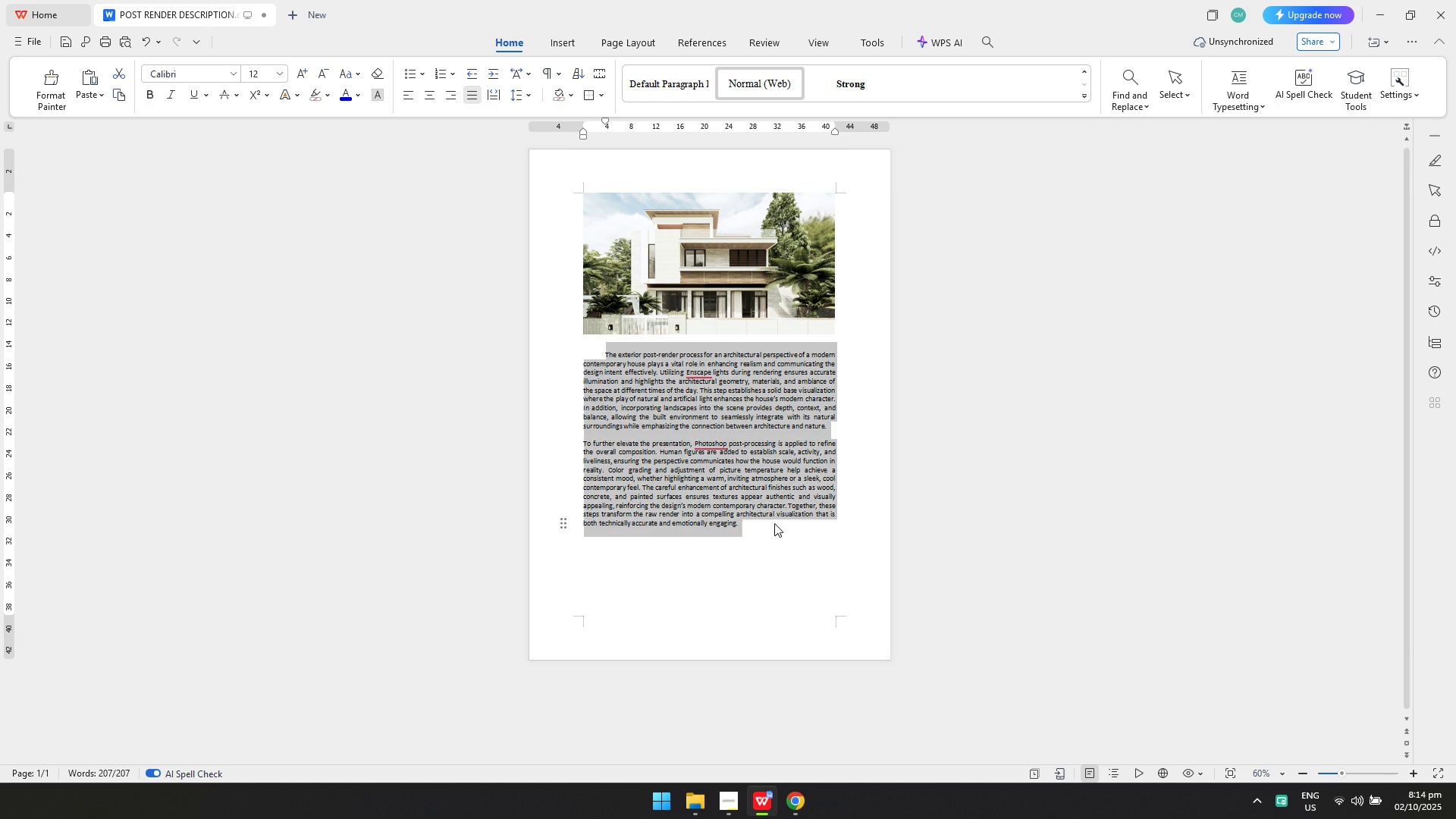 
key(Control+V)
 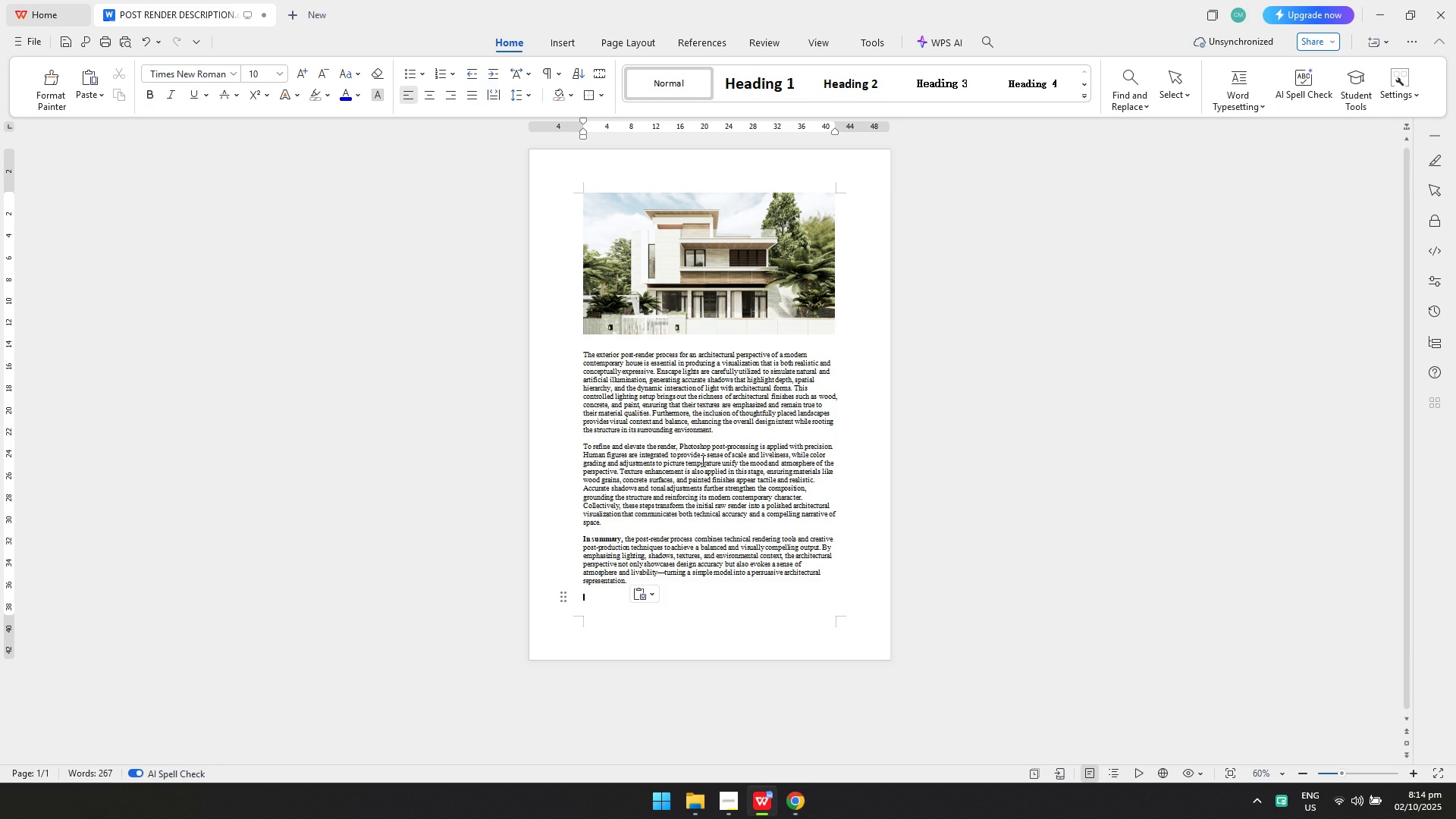 
key(Control+ControlLeft)
 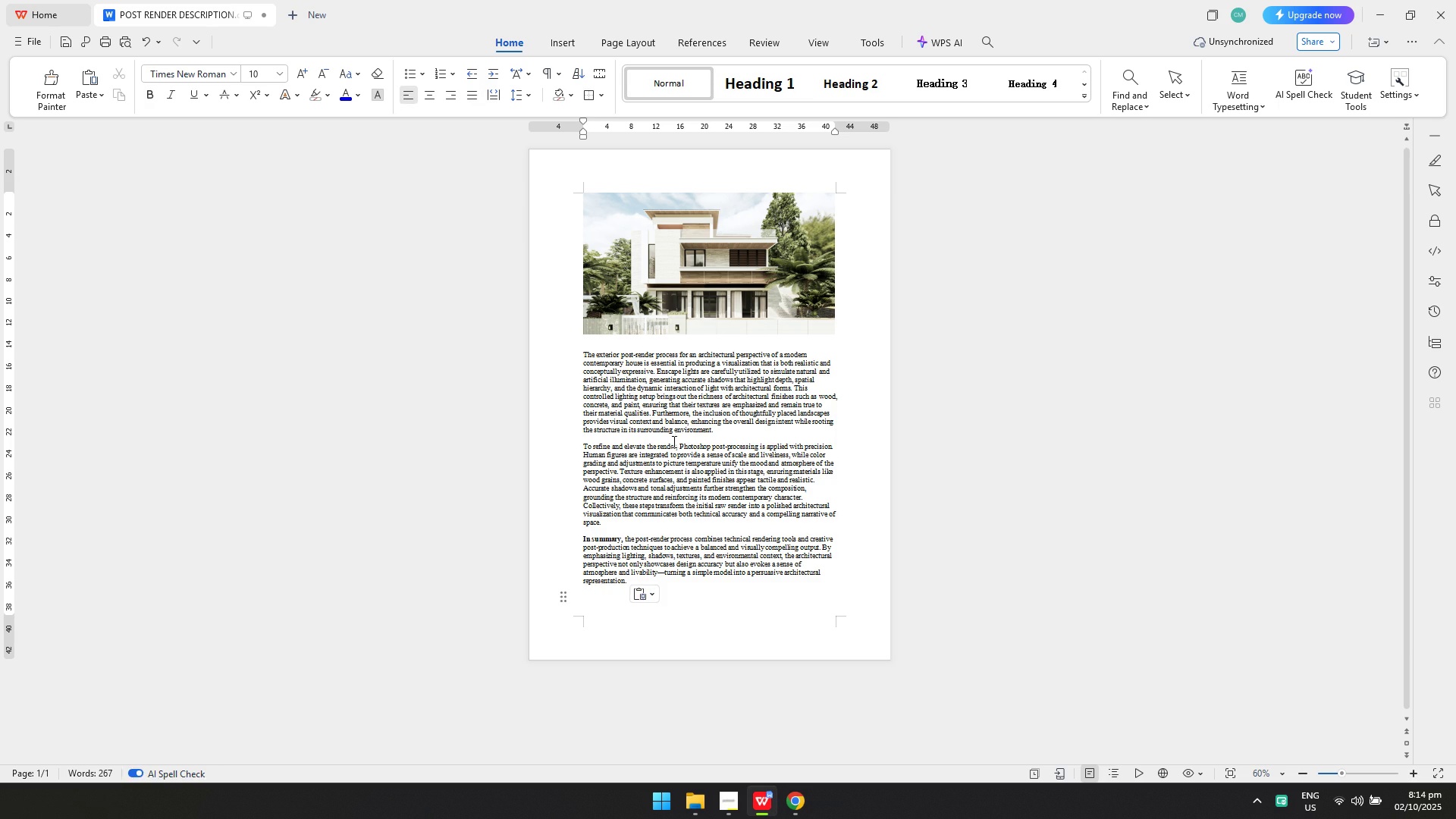 
key(Control+A)
 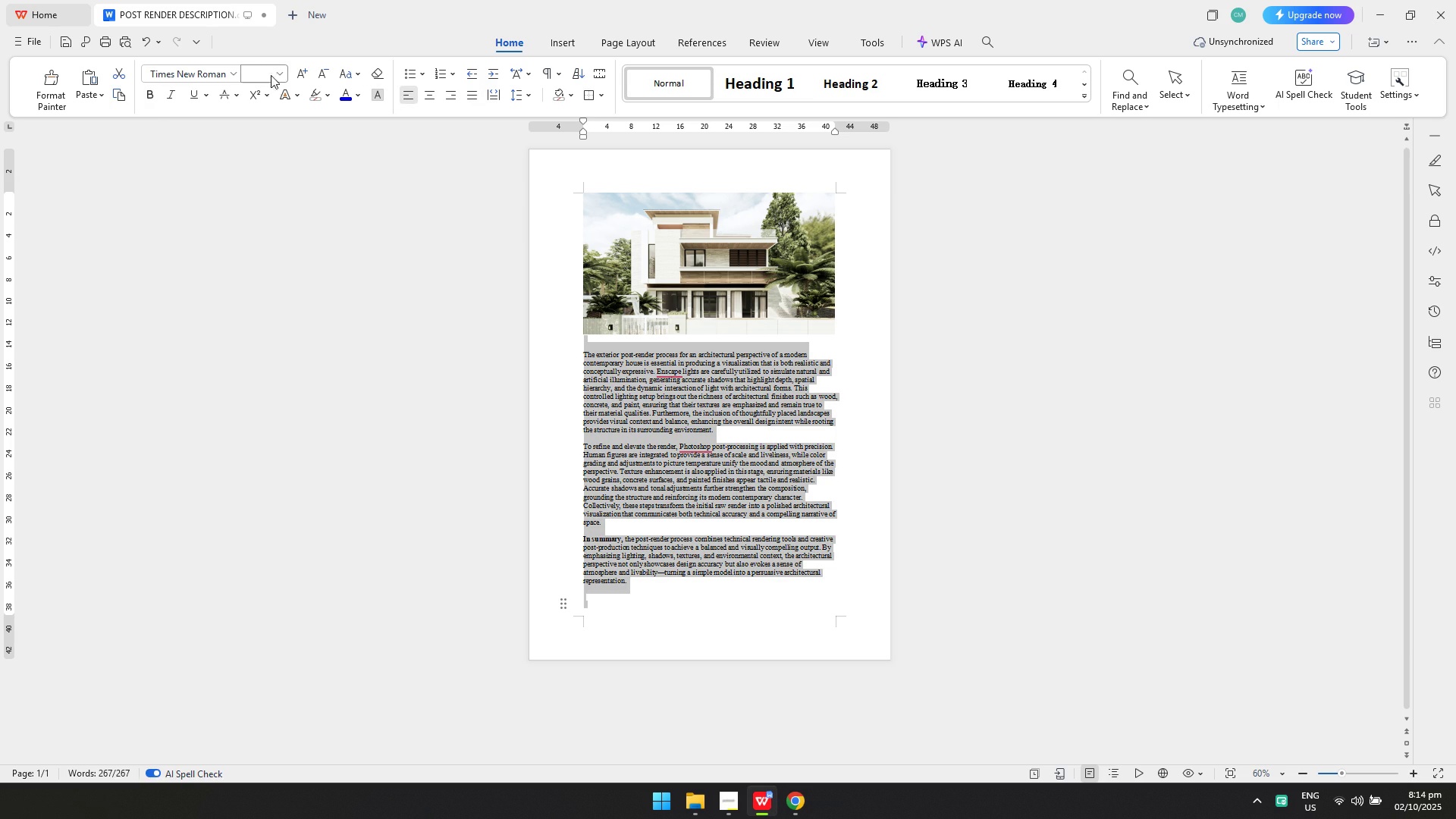 
left_click([237, 79])
 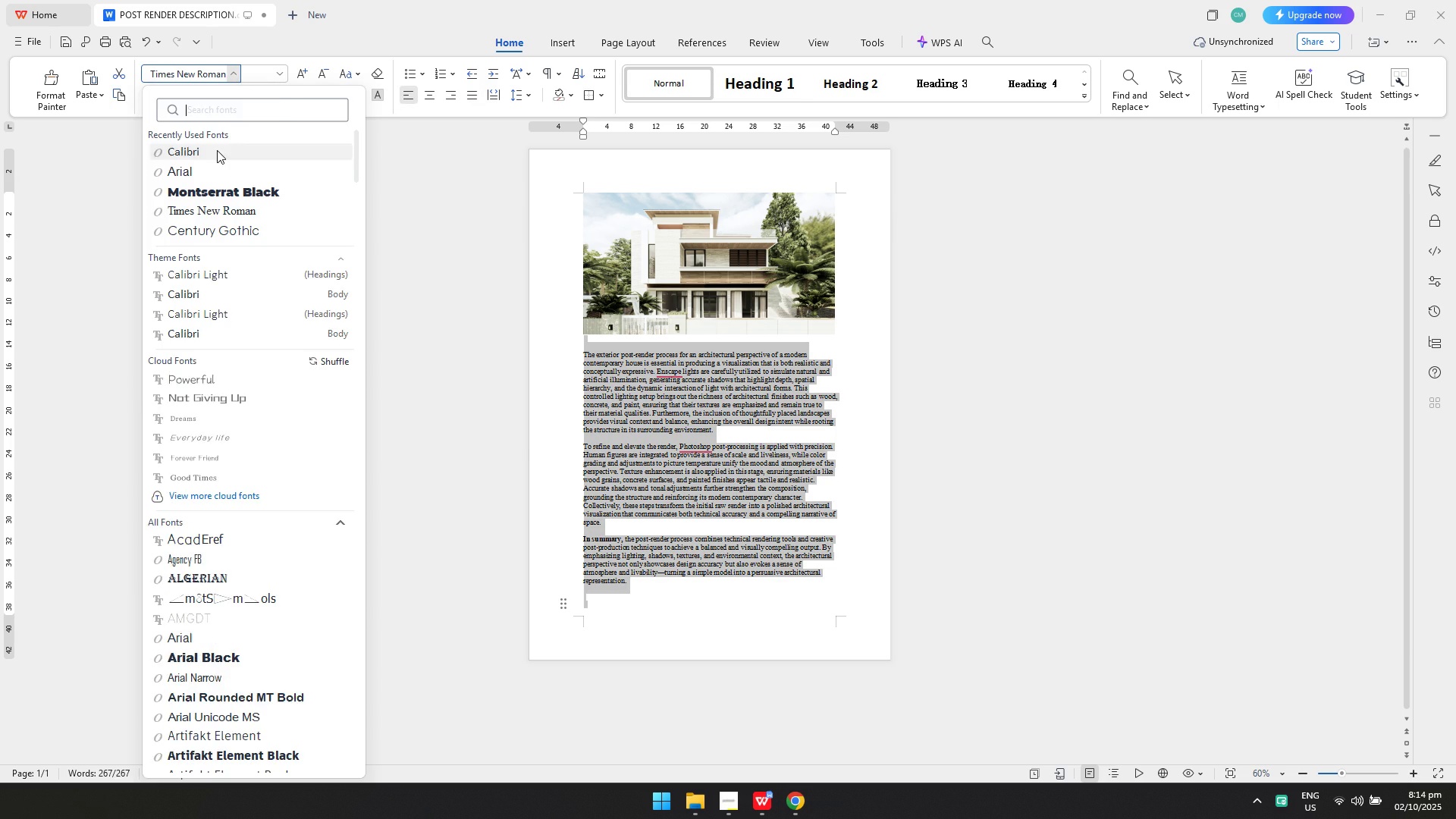 
left_click([217, 150])
 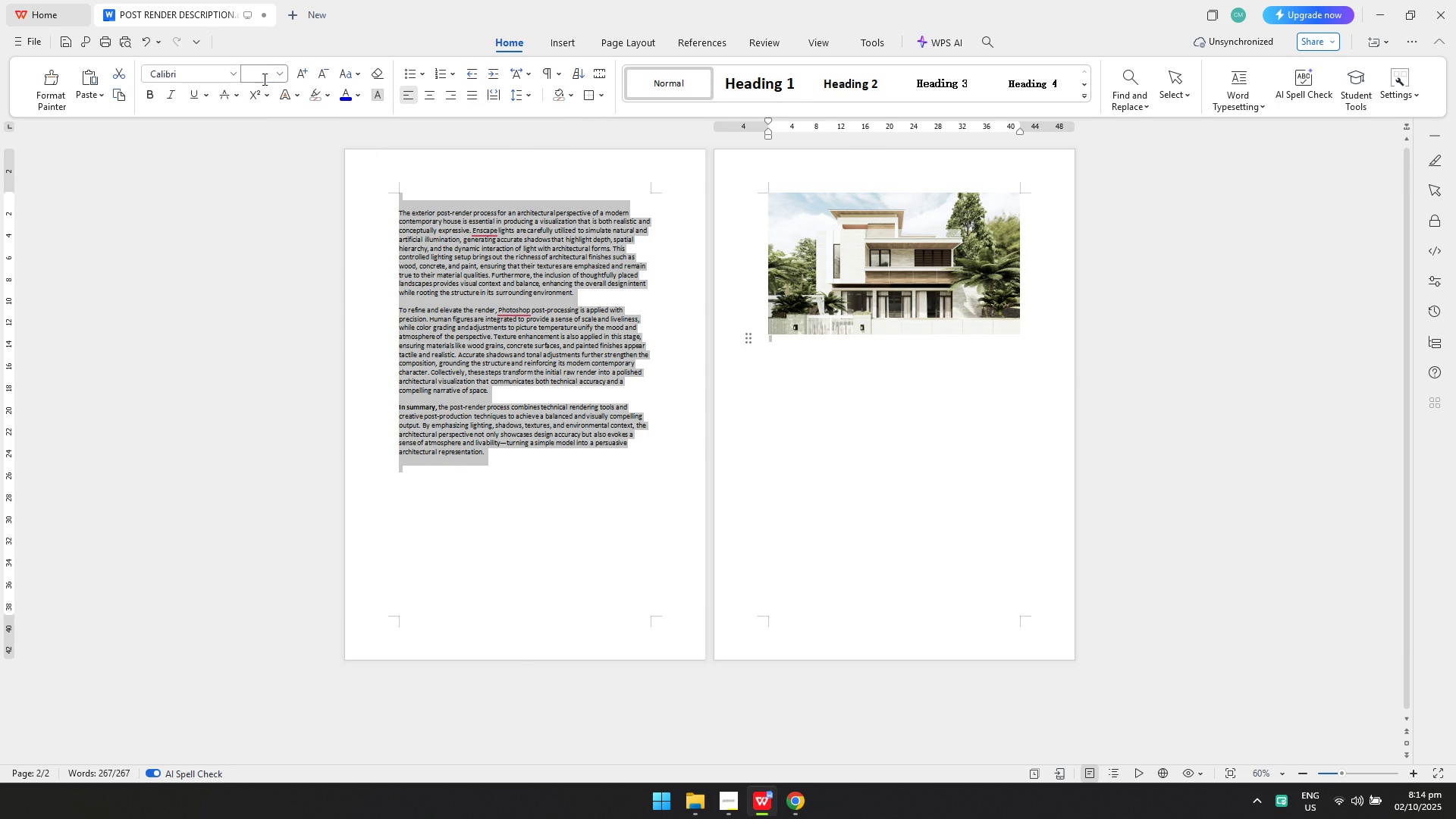 
left_click([263, 77])
 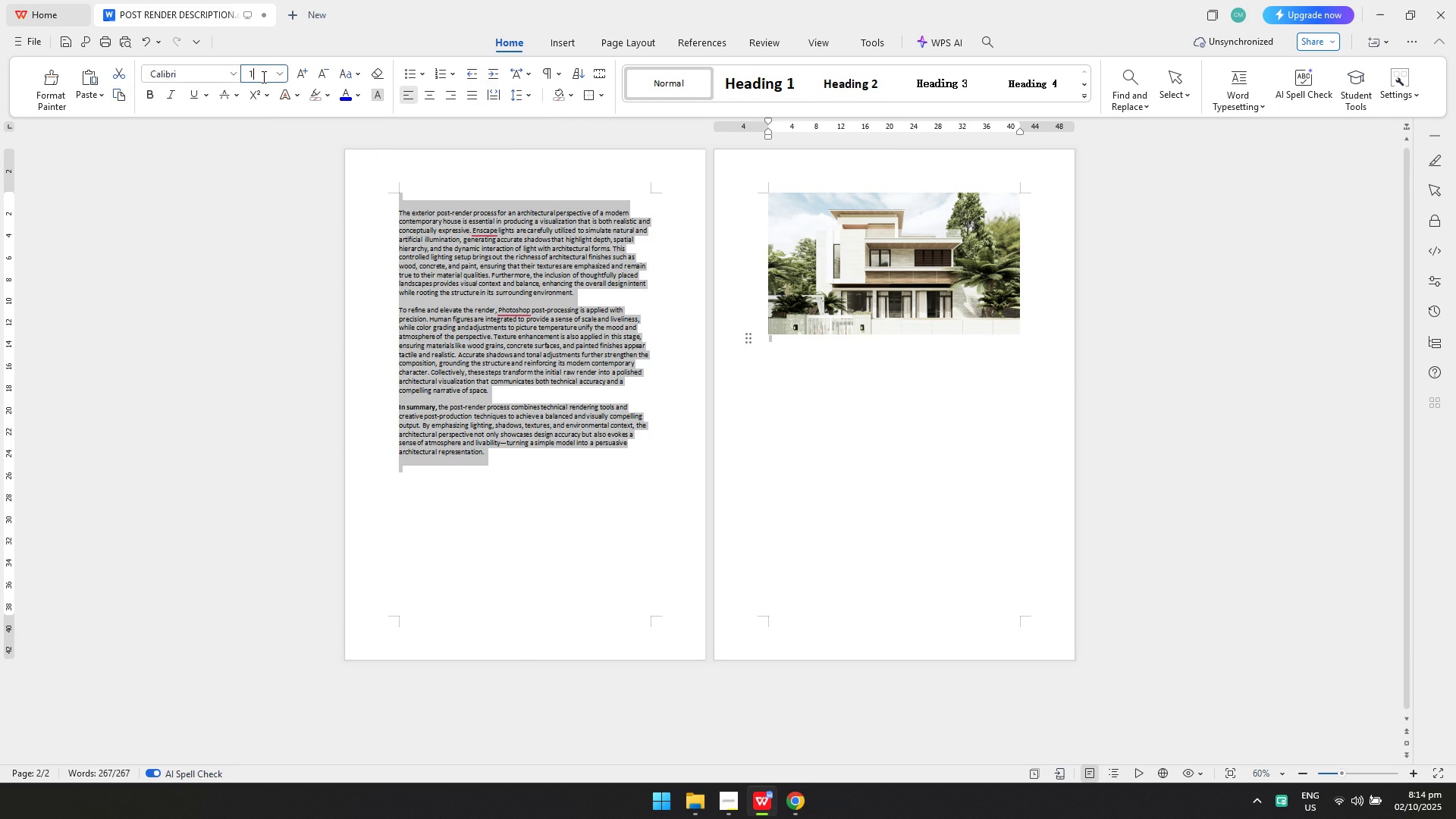 
type(12)
 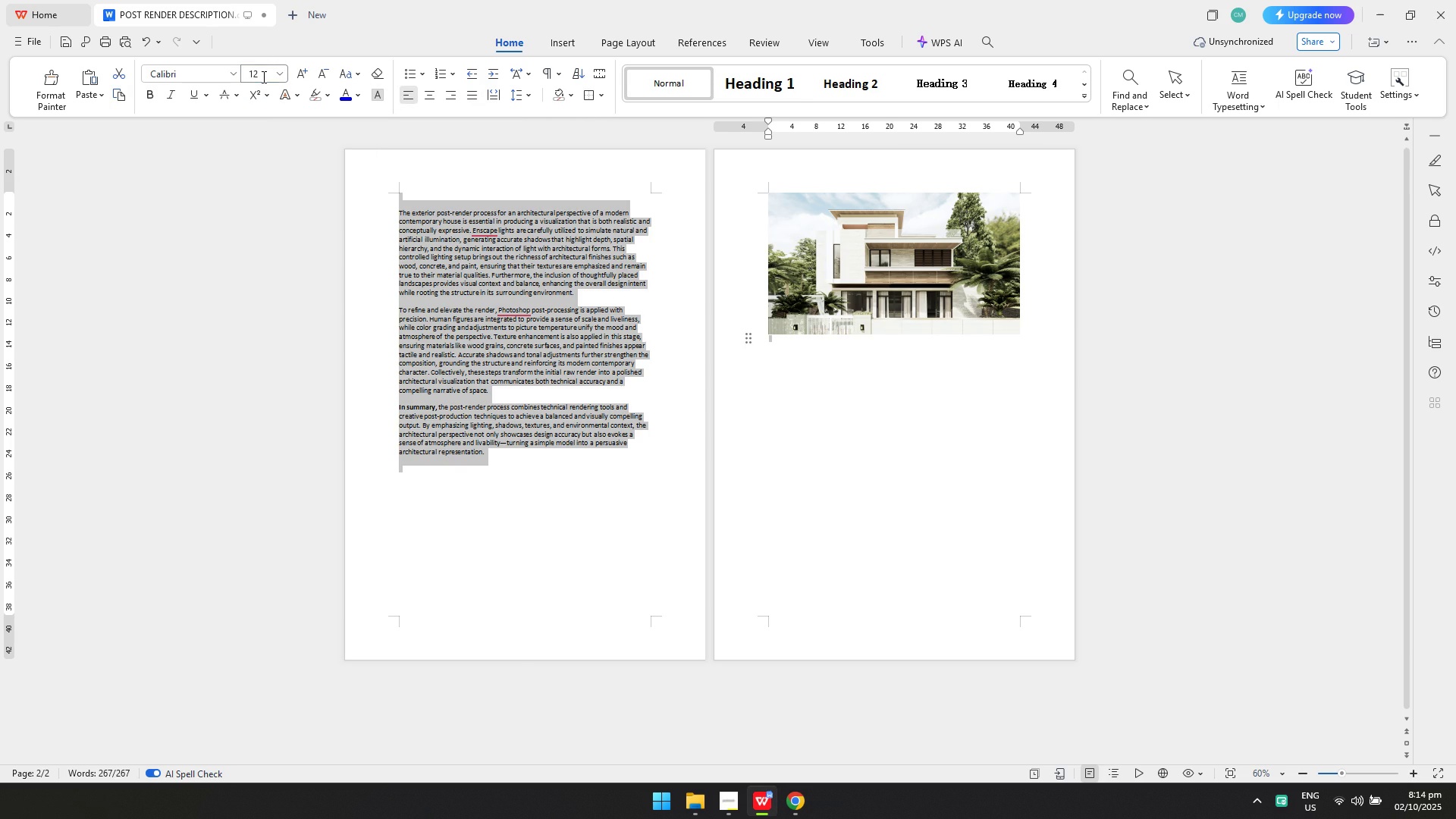 
key(Enter)
 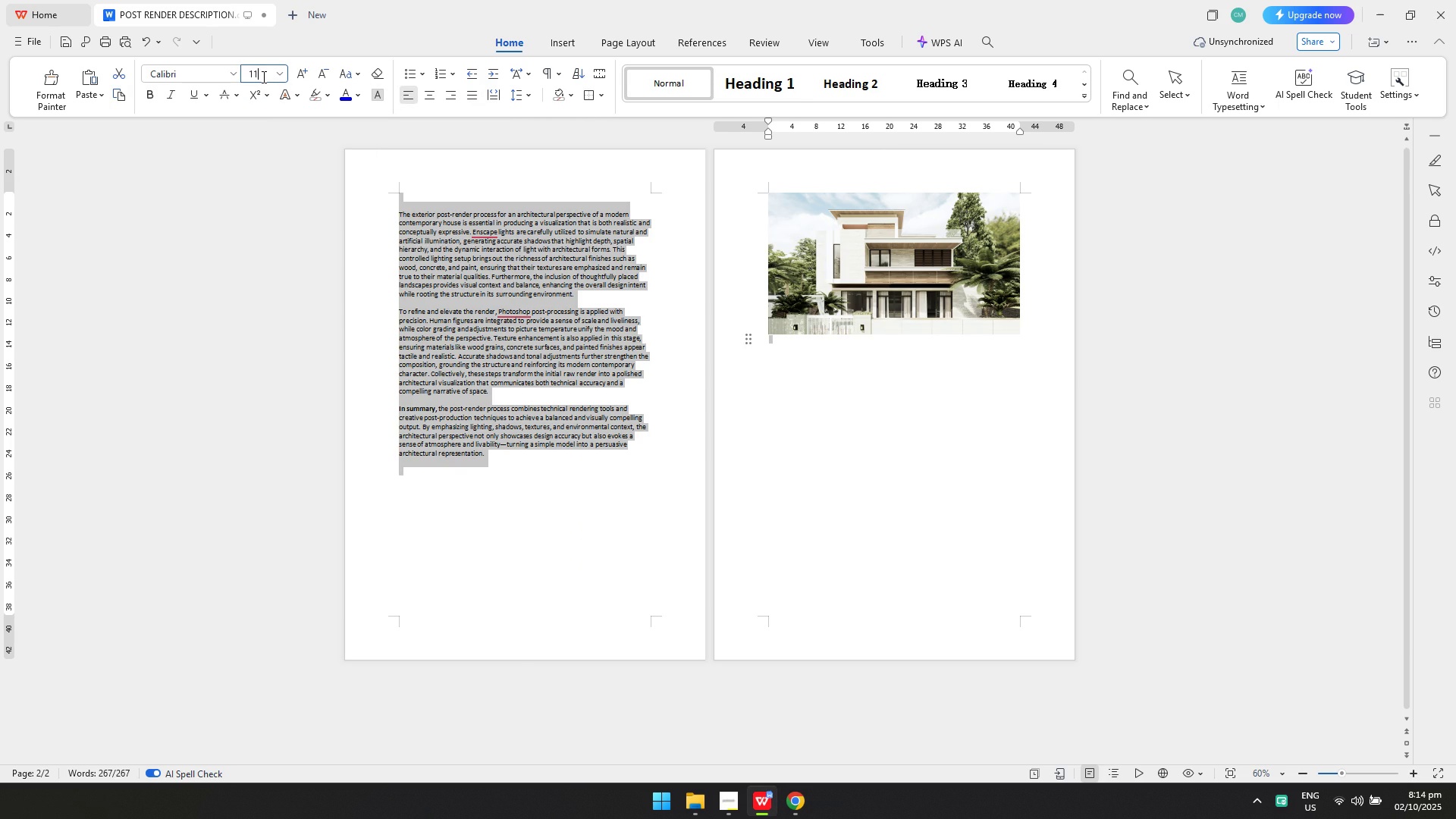 
scroll: coordinate [262, 77], scroll_direction: up, amount: 1.0
 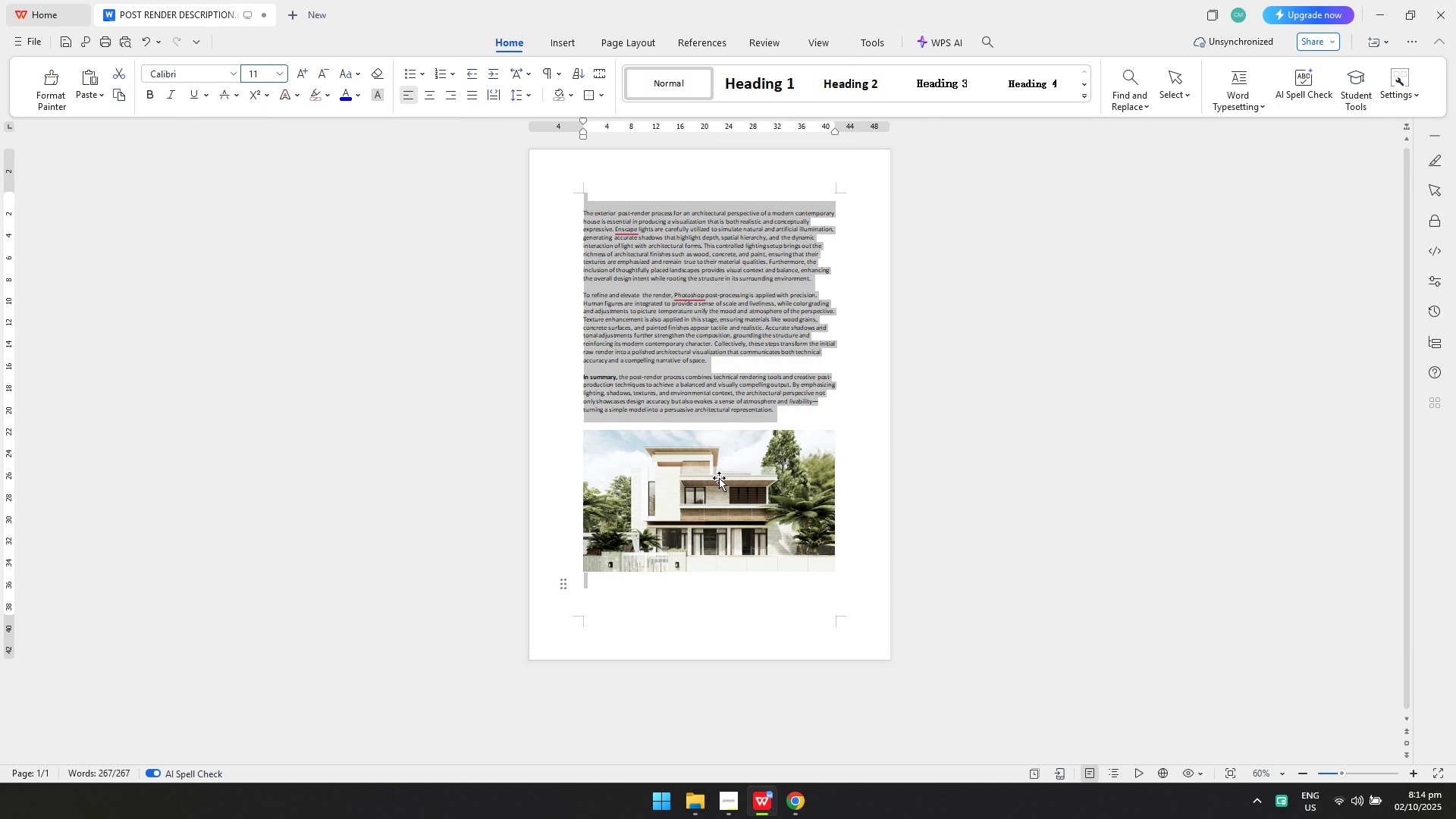 
left_click_drag(start_coordinate=[719, 478], to_coordinate=[707, 261])
 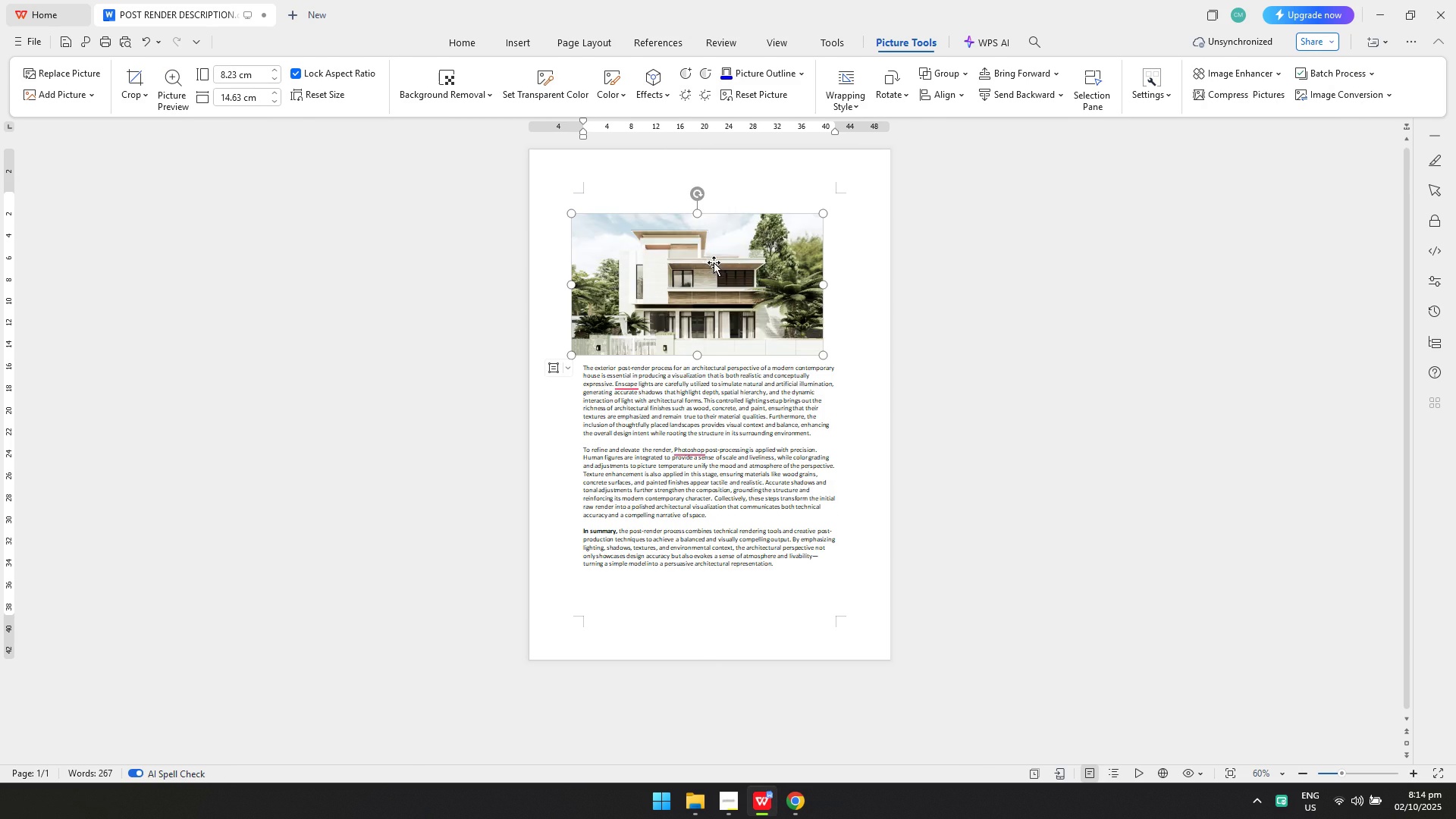 
left_click_drag(start_coordinate=[717, 263], to_coordinate=[728, 253])
 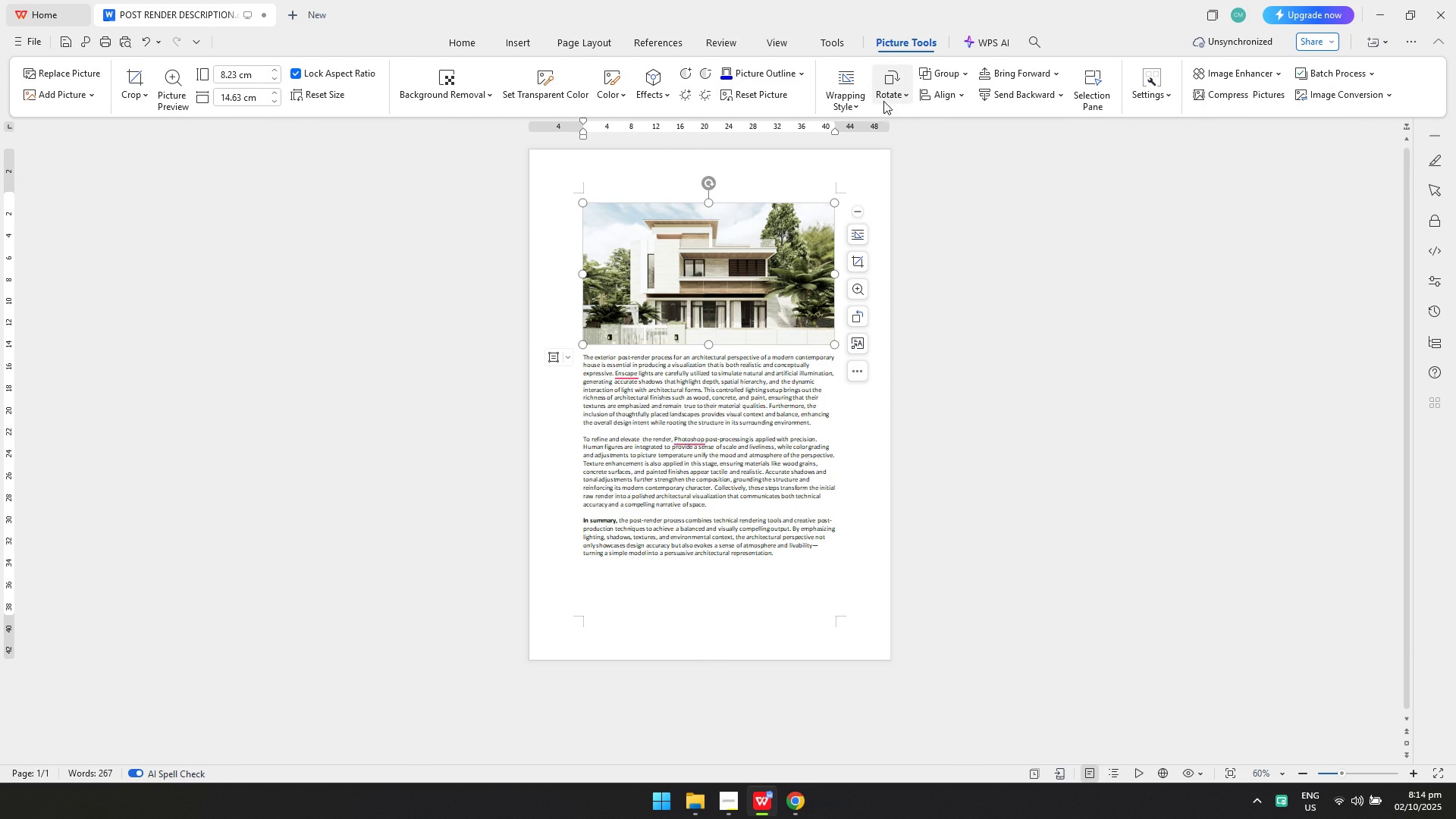 
left_click([931, 96])
 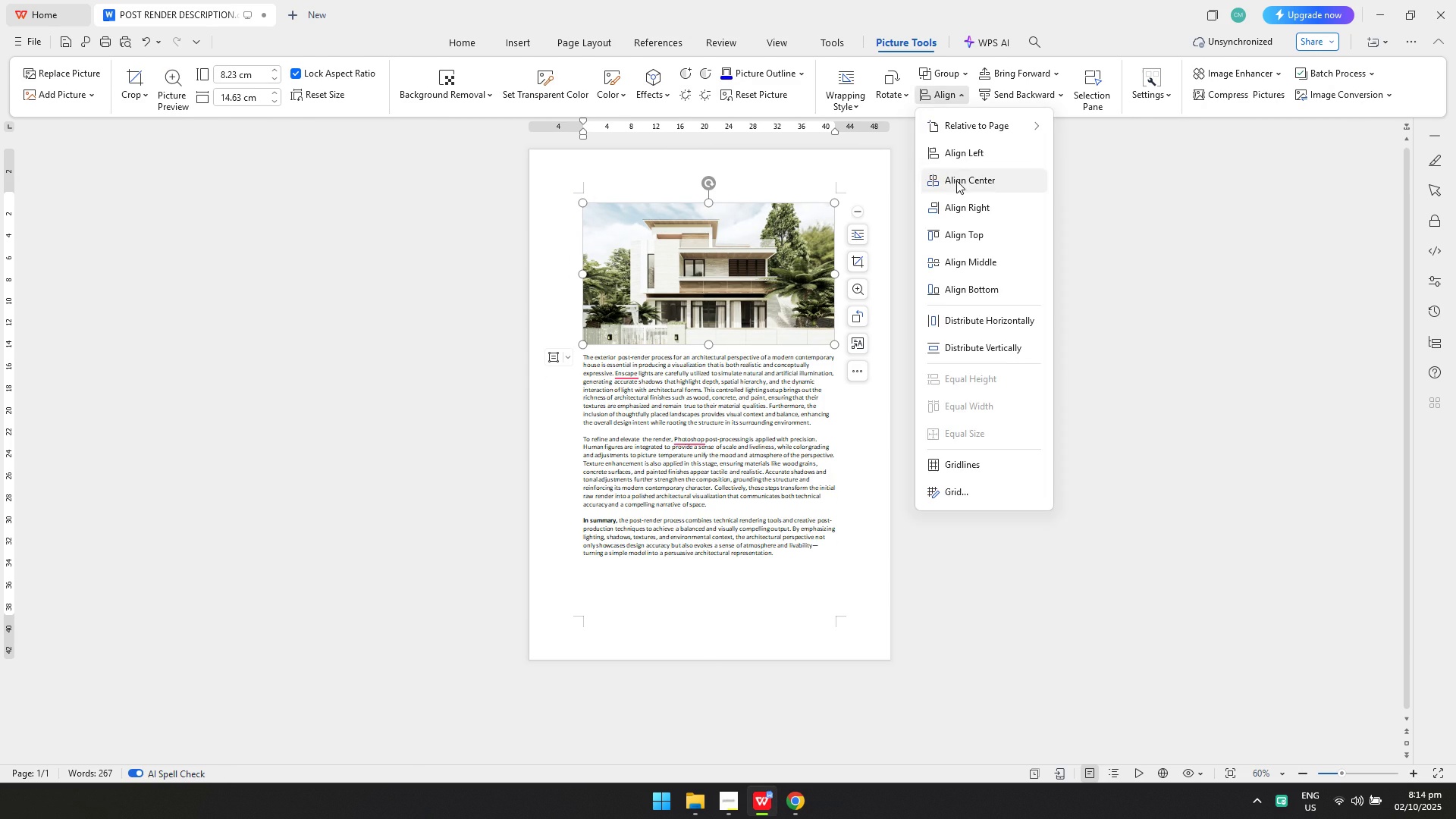 
left_click([956, 180])
 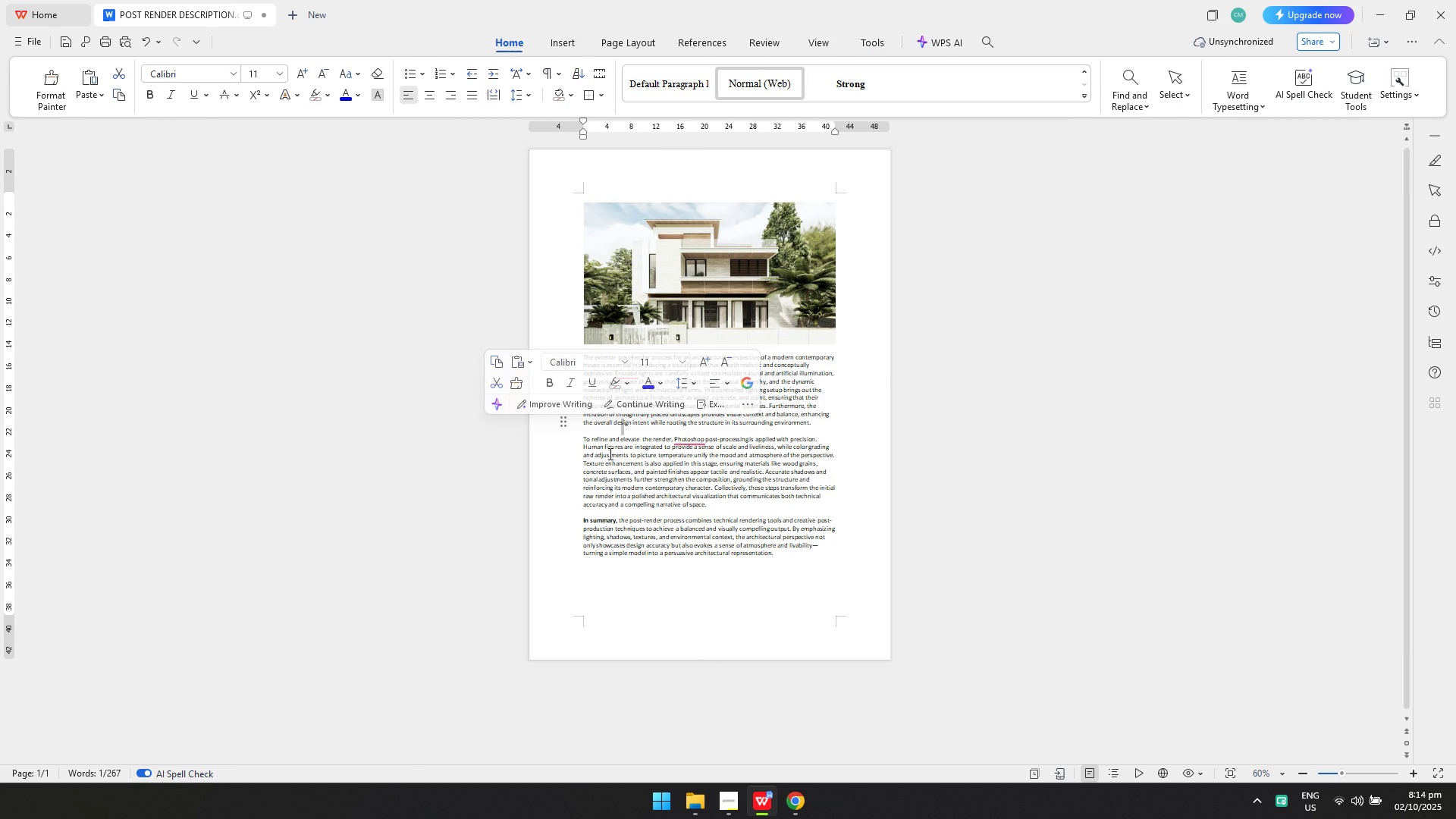 
hold_key(key=ControlLeft, duration=0.35)
scroll: coordinate [626, 459], scroll_direction: up, amount: 3.0
 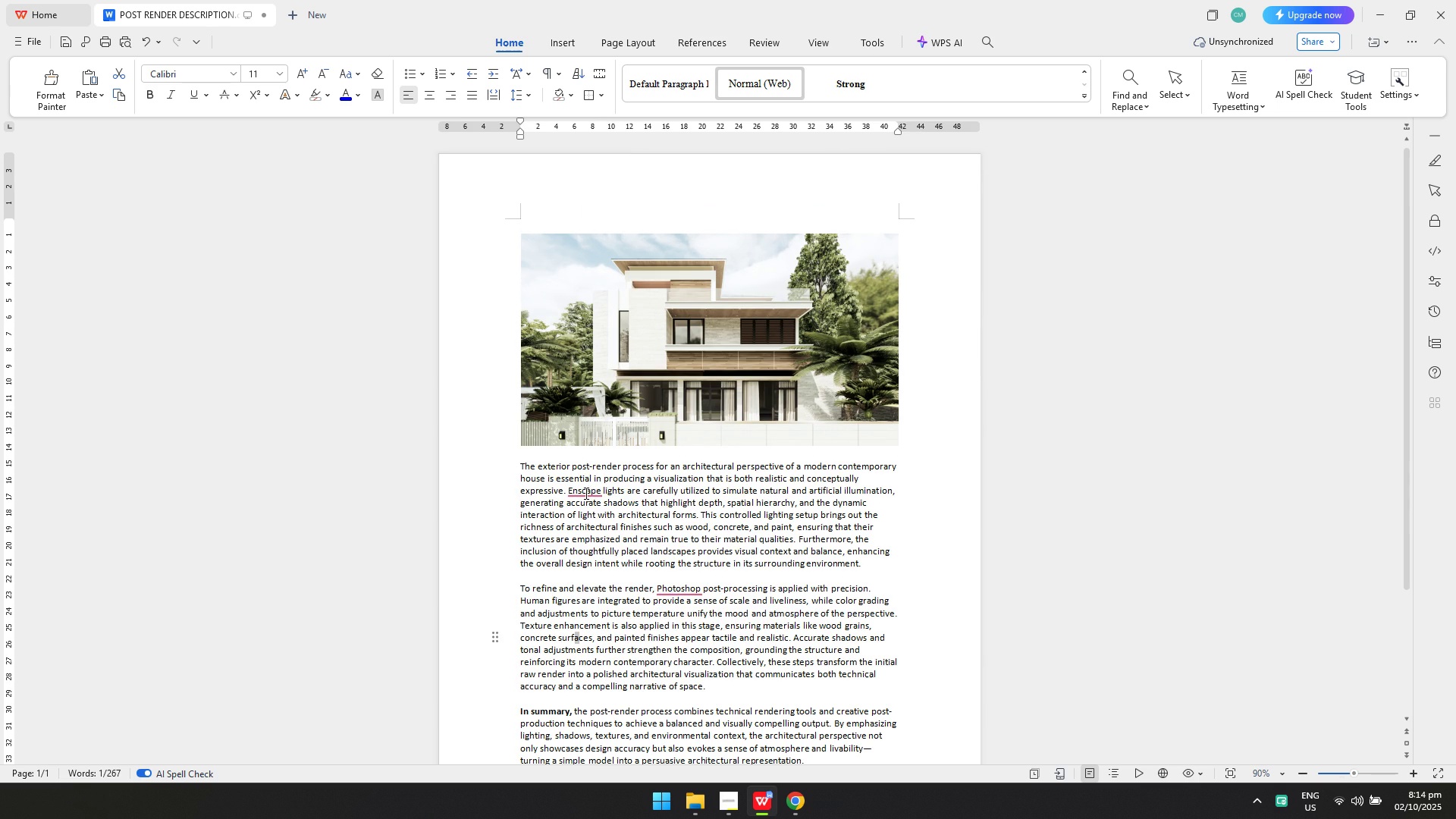 
left_click([585, 493])
 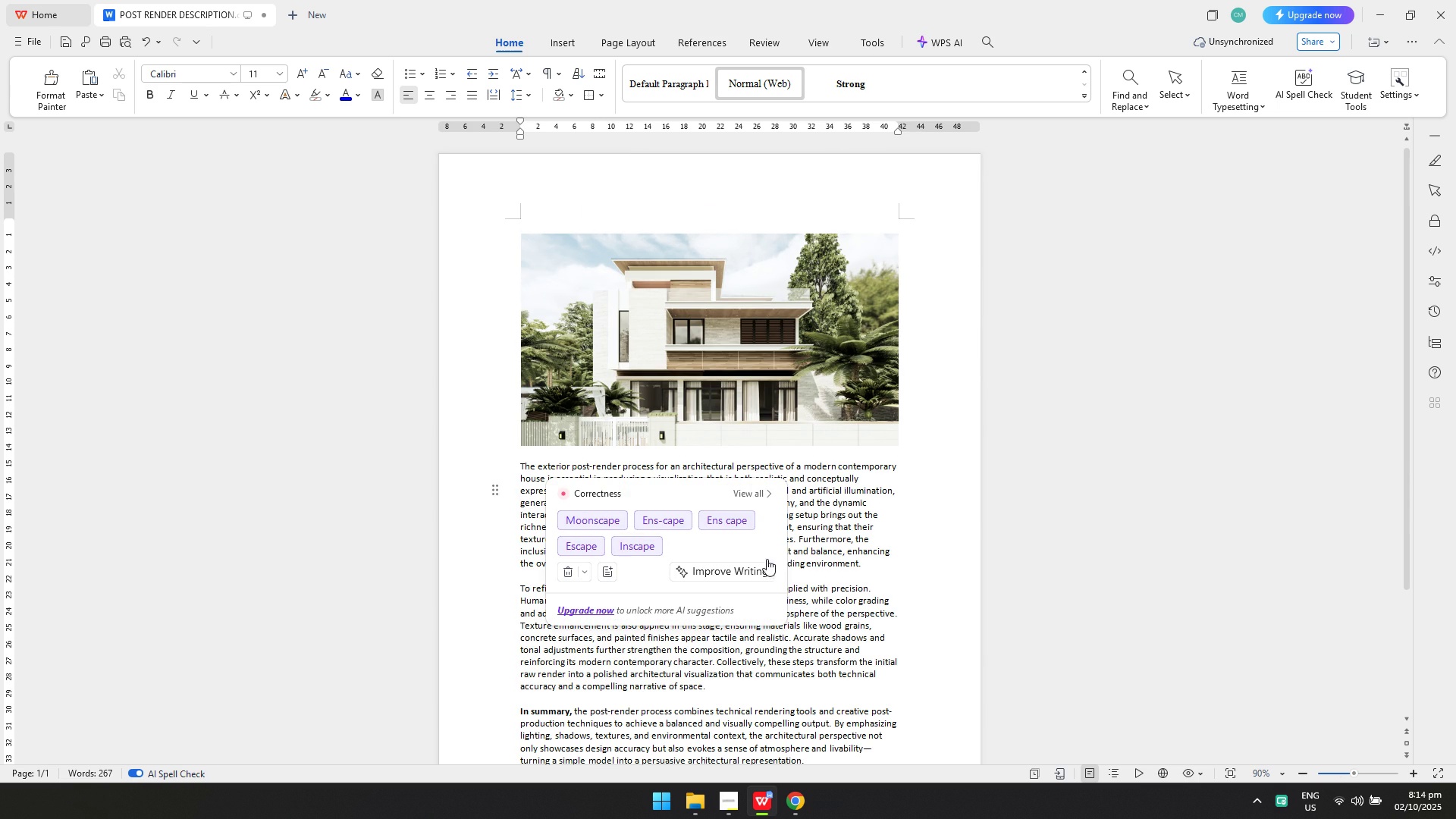 
left_click([923, 539])
 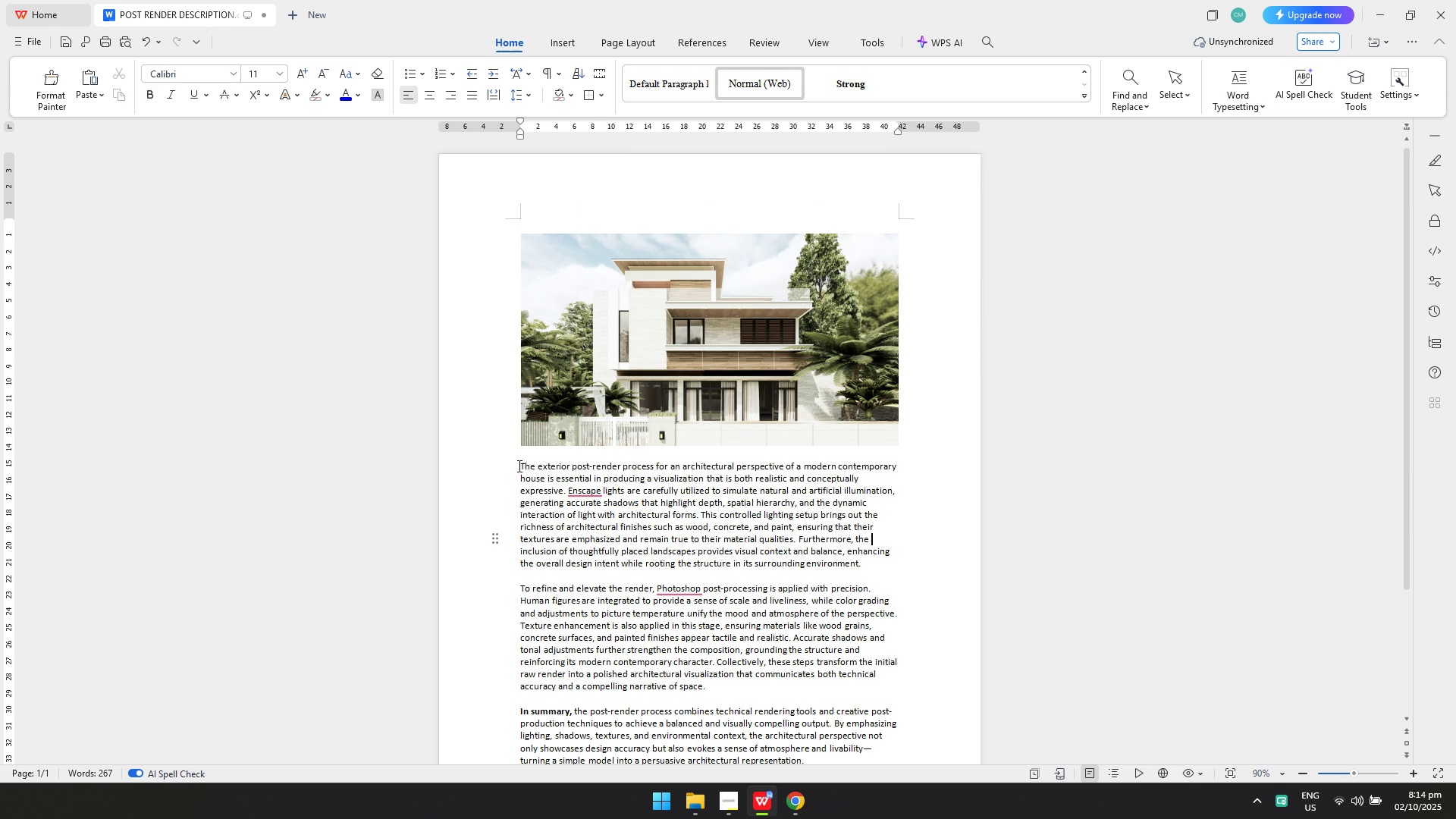 
left_click([519, 466])
 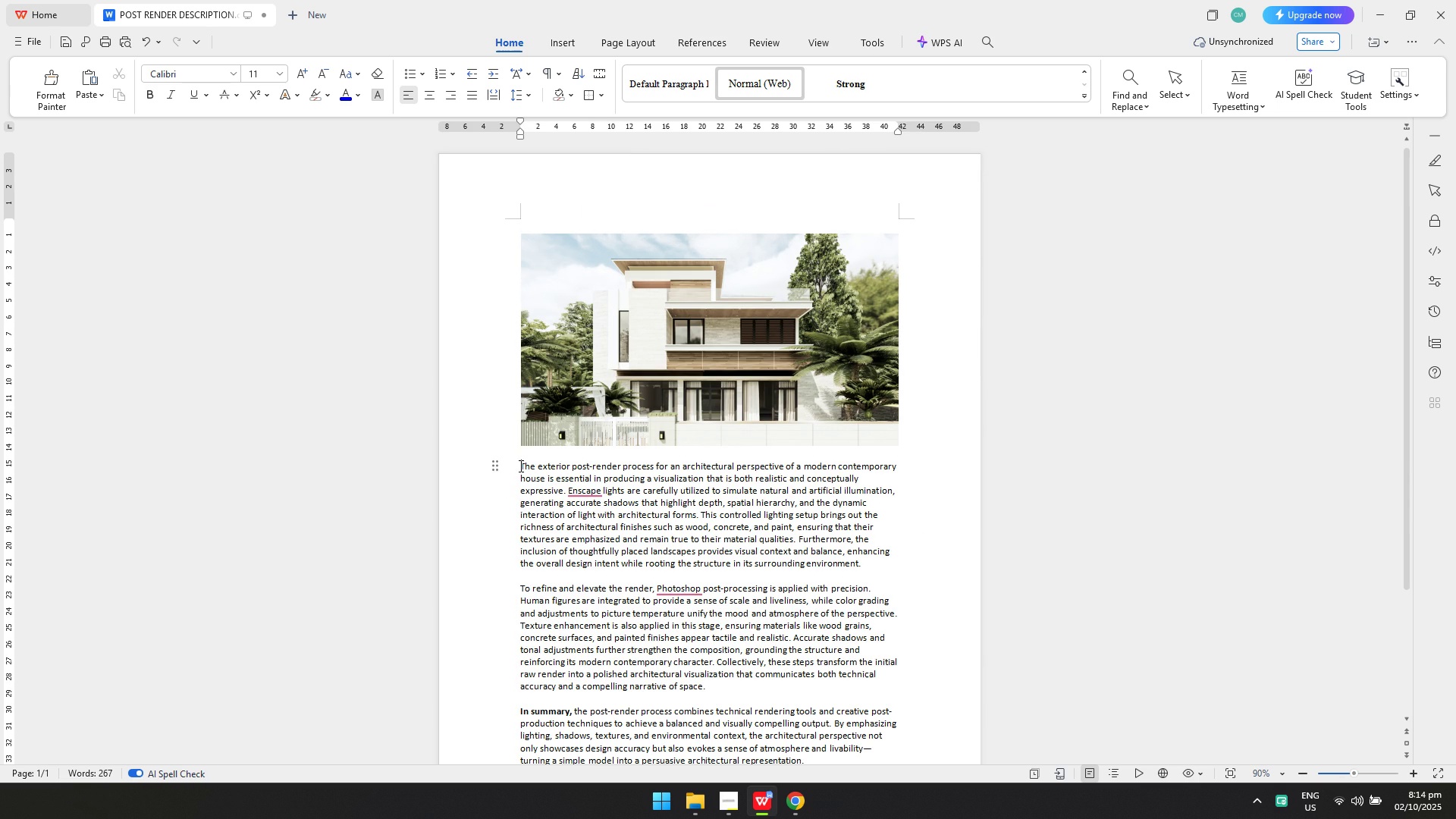 
key(Tab)
 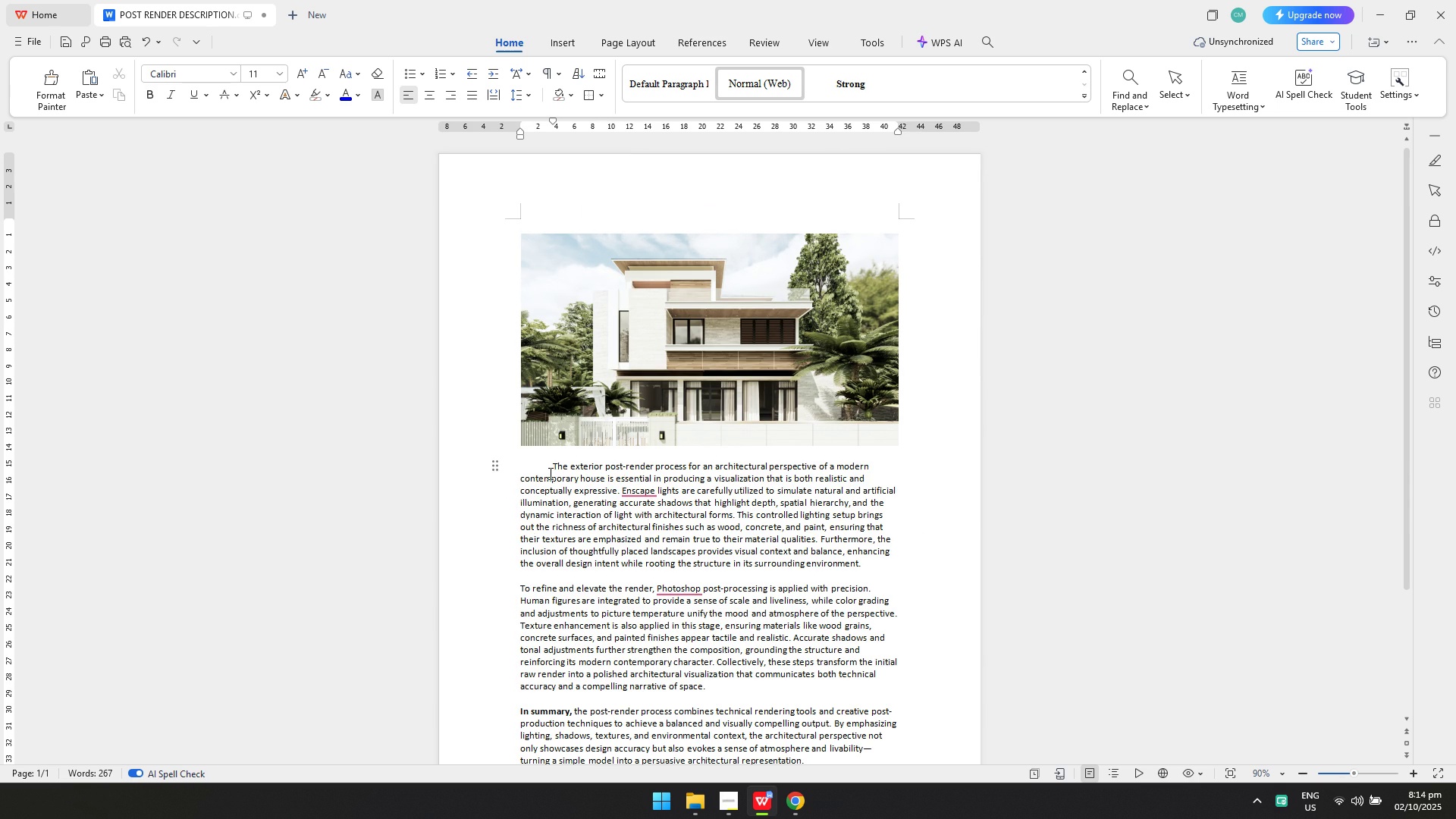 
left_click_drag(start_coordinate=[549, 467], to_coordinate=[847, 635])
 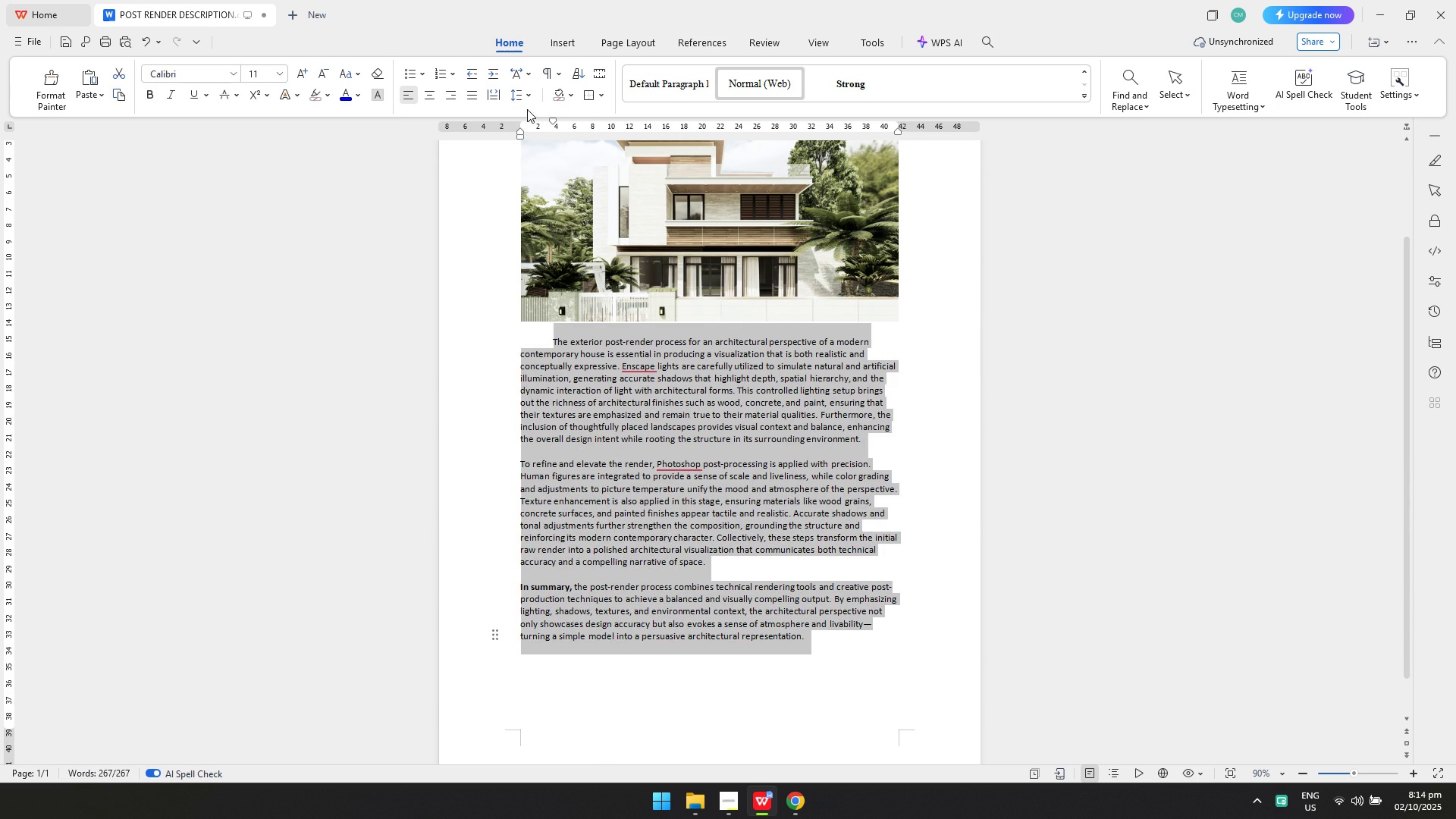 
scroll: coordinate [650, 537], scroll_direction: down, amount: 2.0
 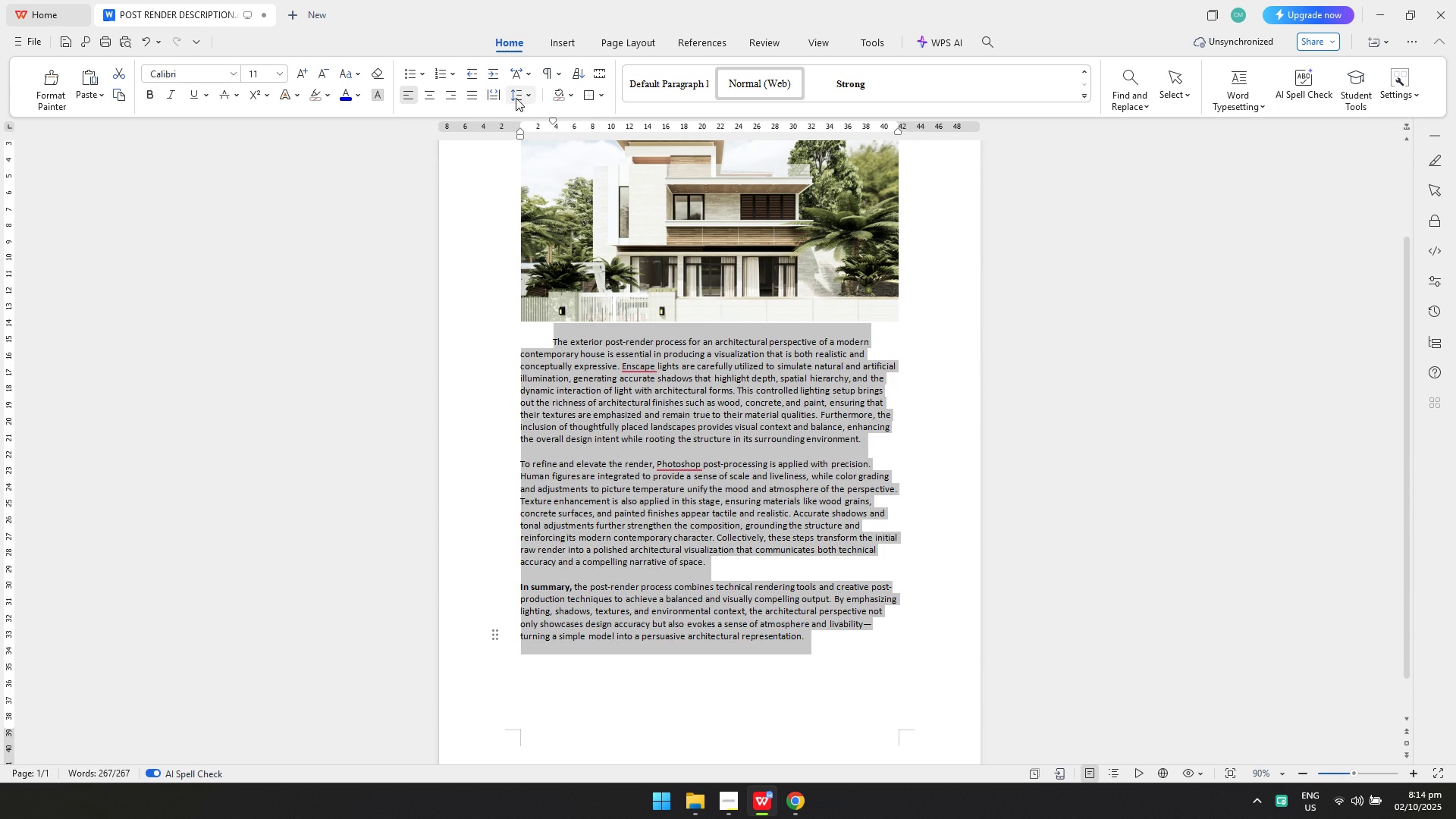 
left_click([472, 95])
 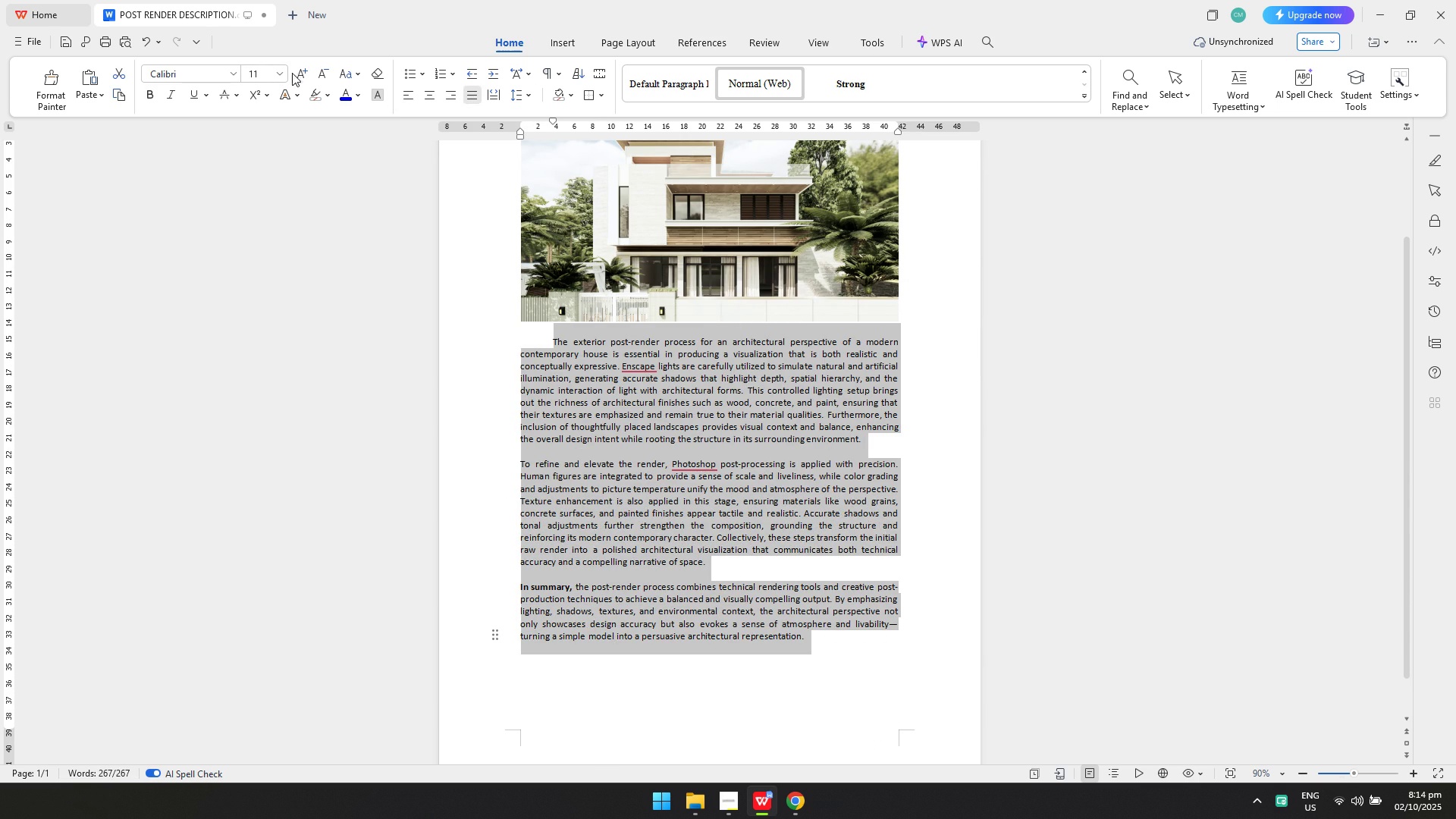 
left_click([297, 72])
 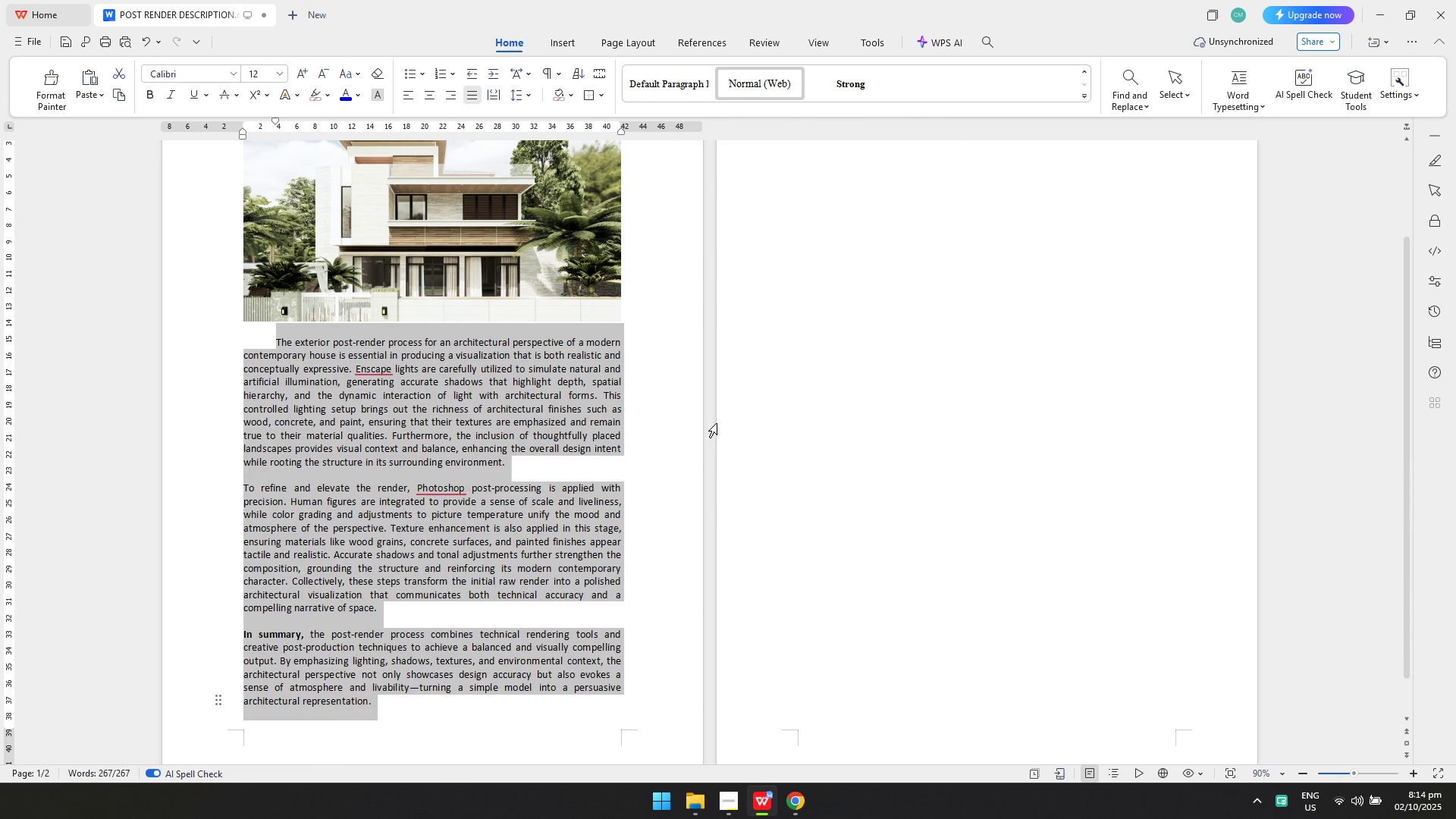 
left_click([807, 468])
 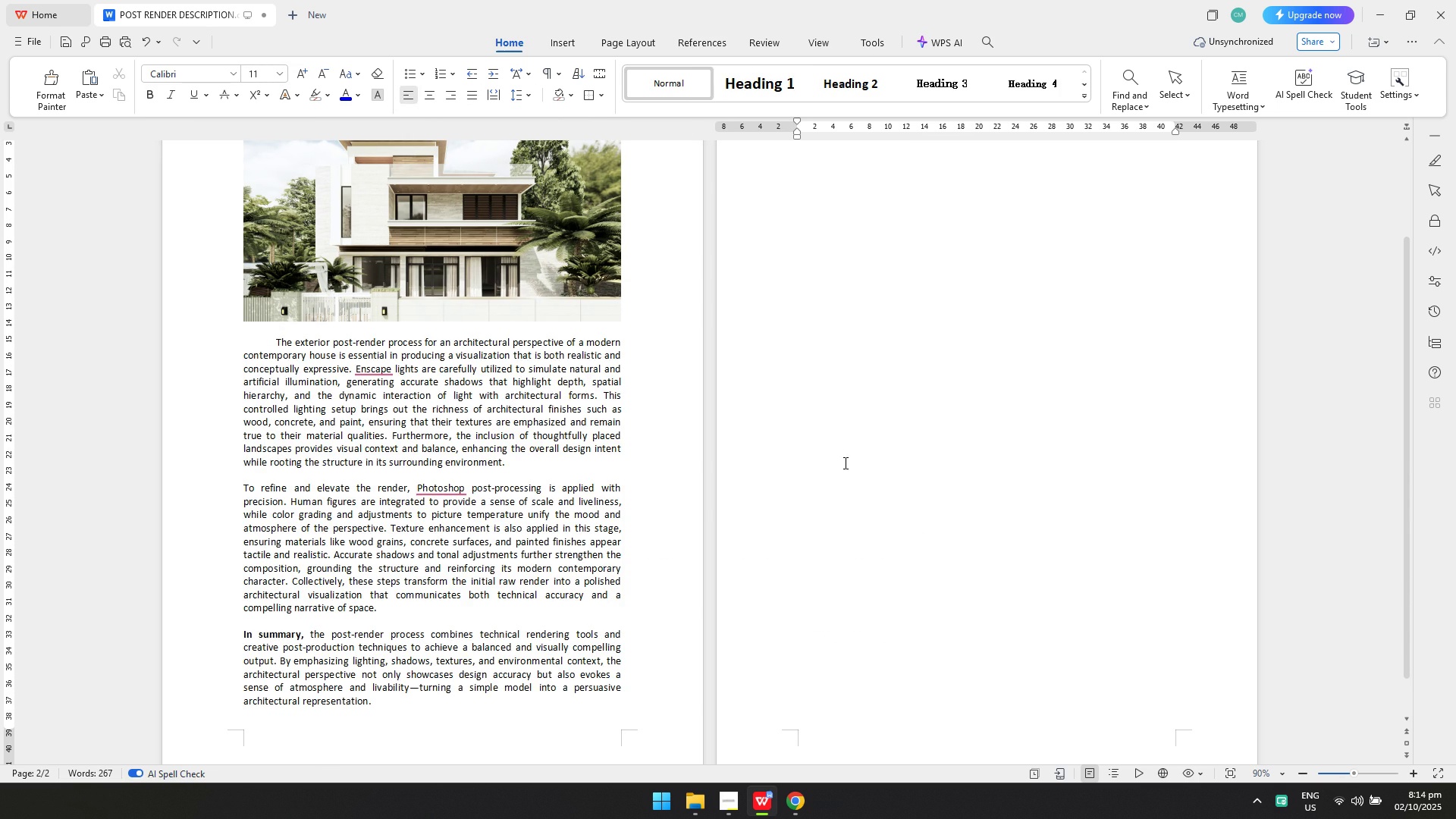 
key(Backspace)
 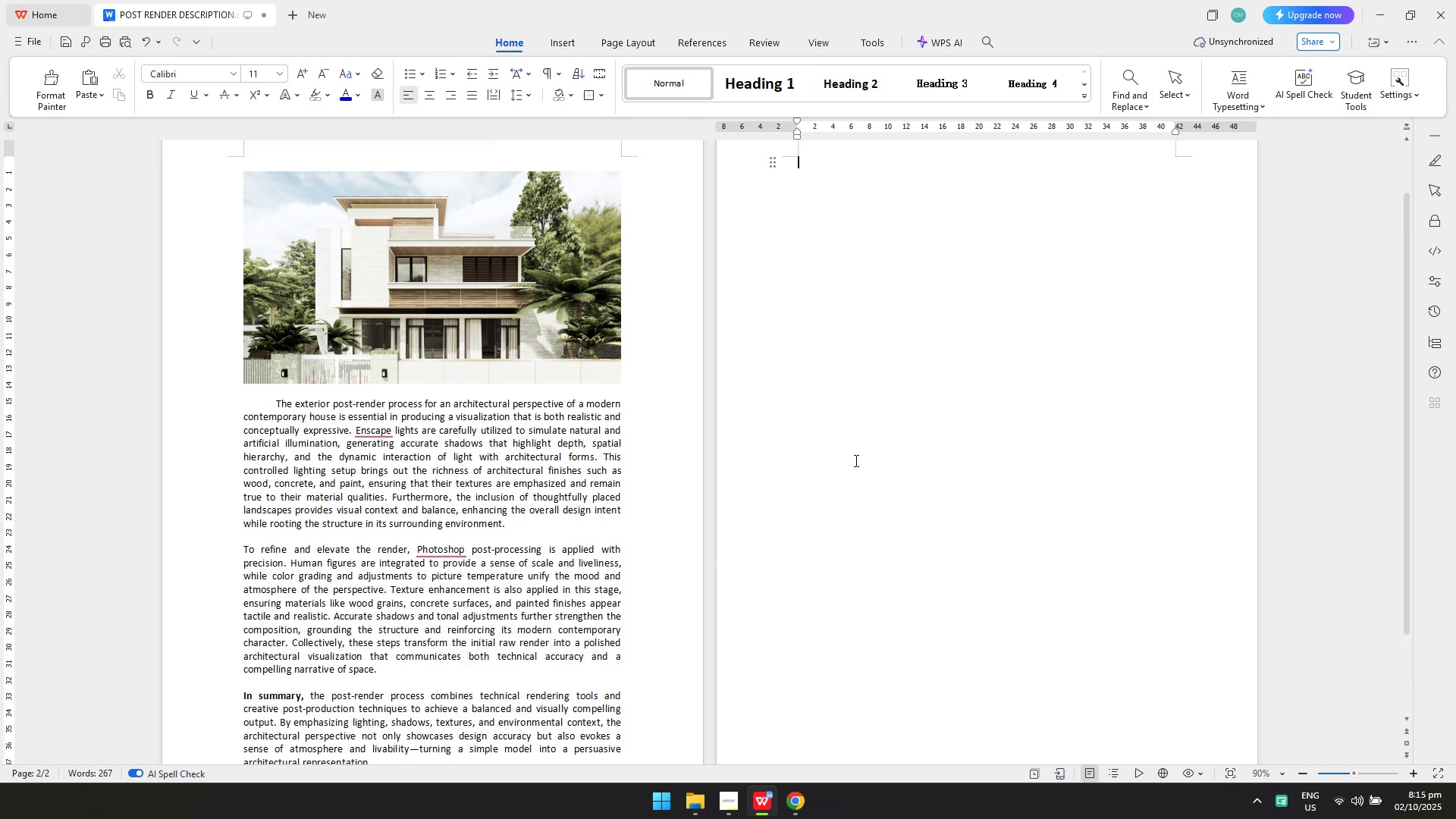 
key(Backspace)
 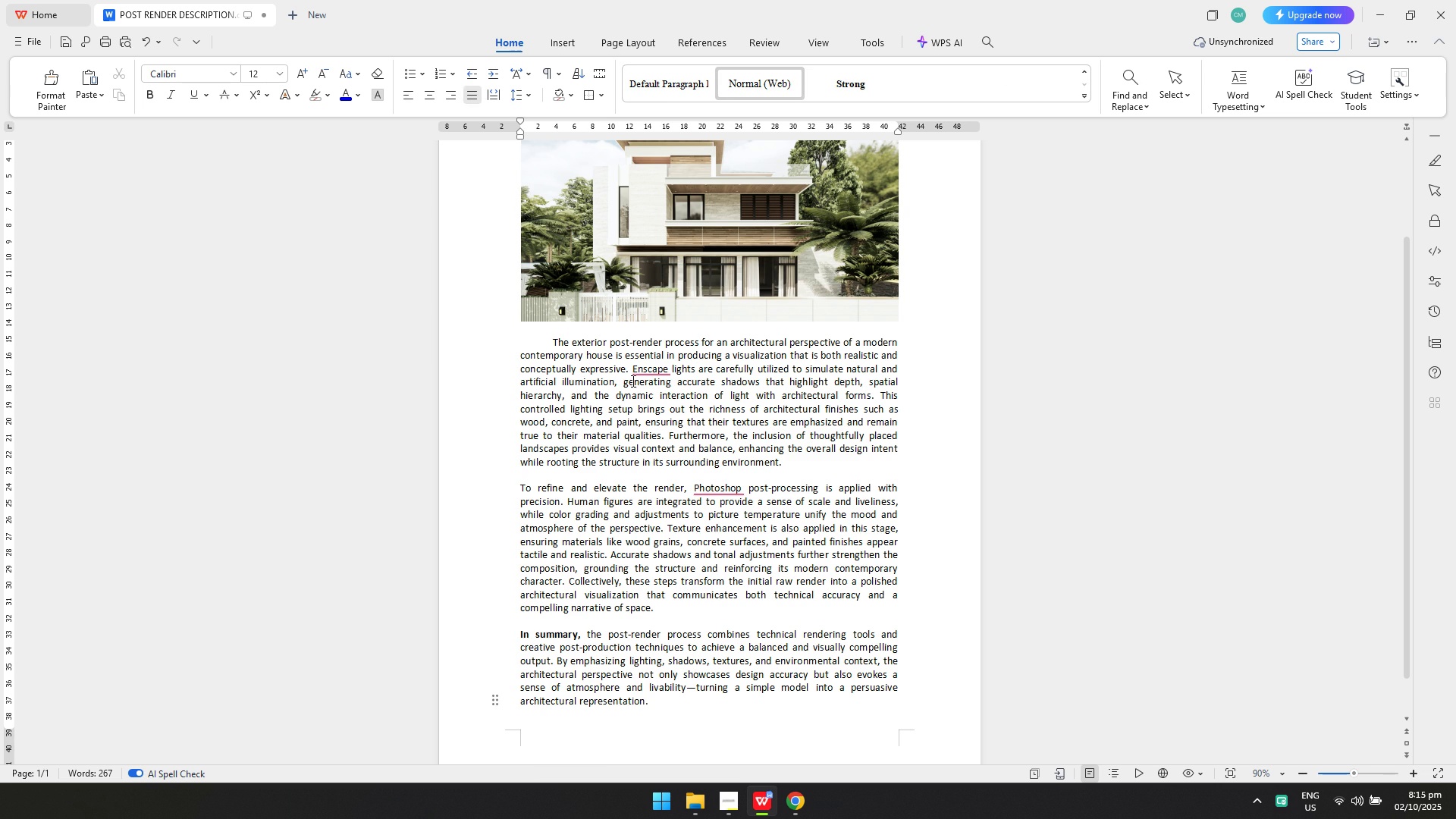 
scroll: coordinate [652, 356], scroll_direction: up, amount: 2.0